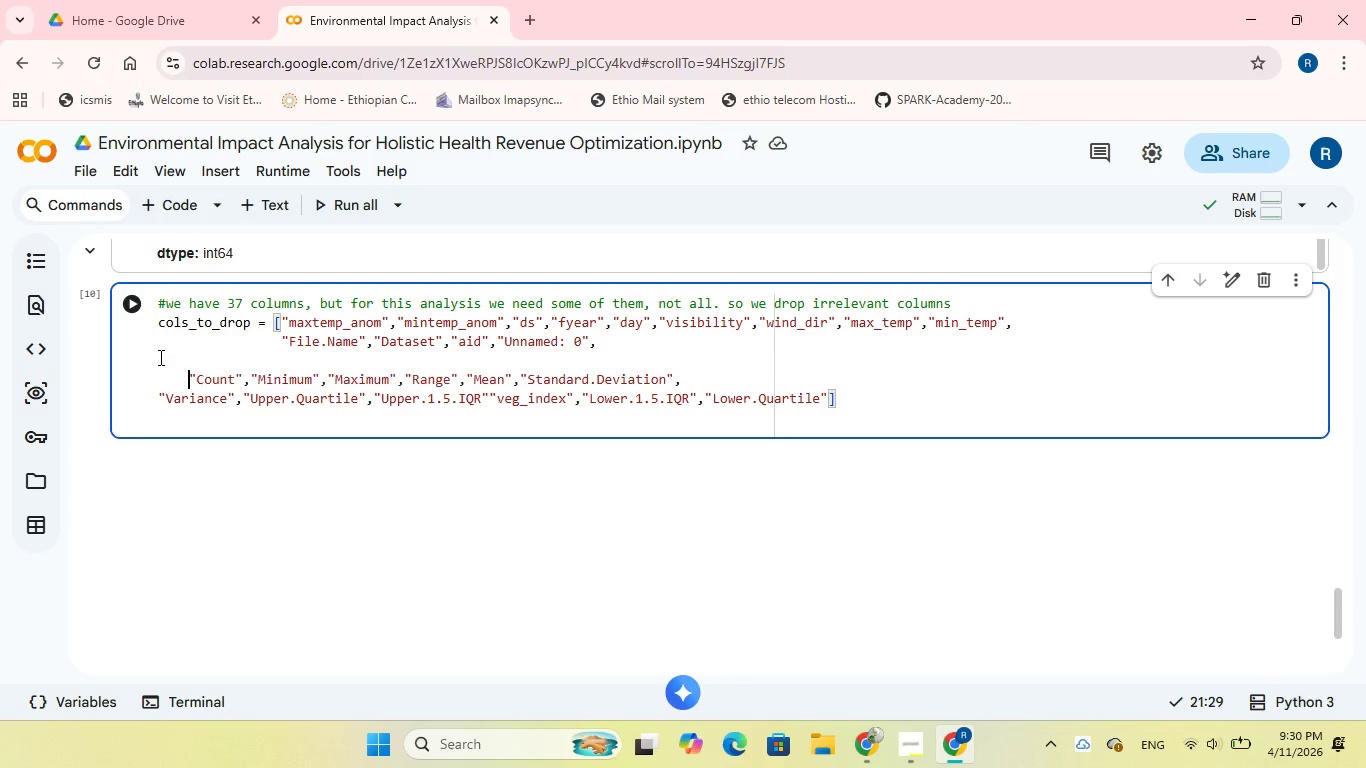 
key(Backspace)
 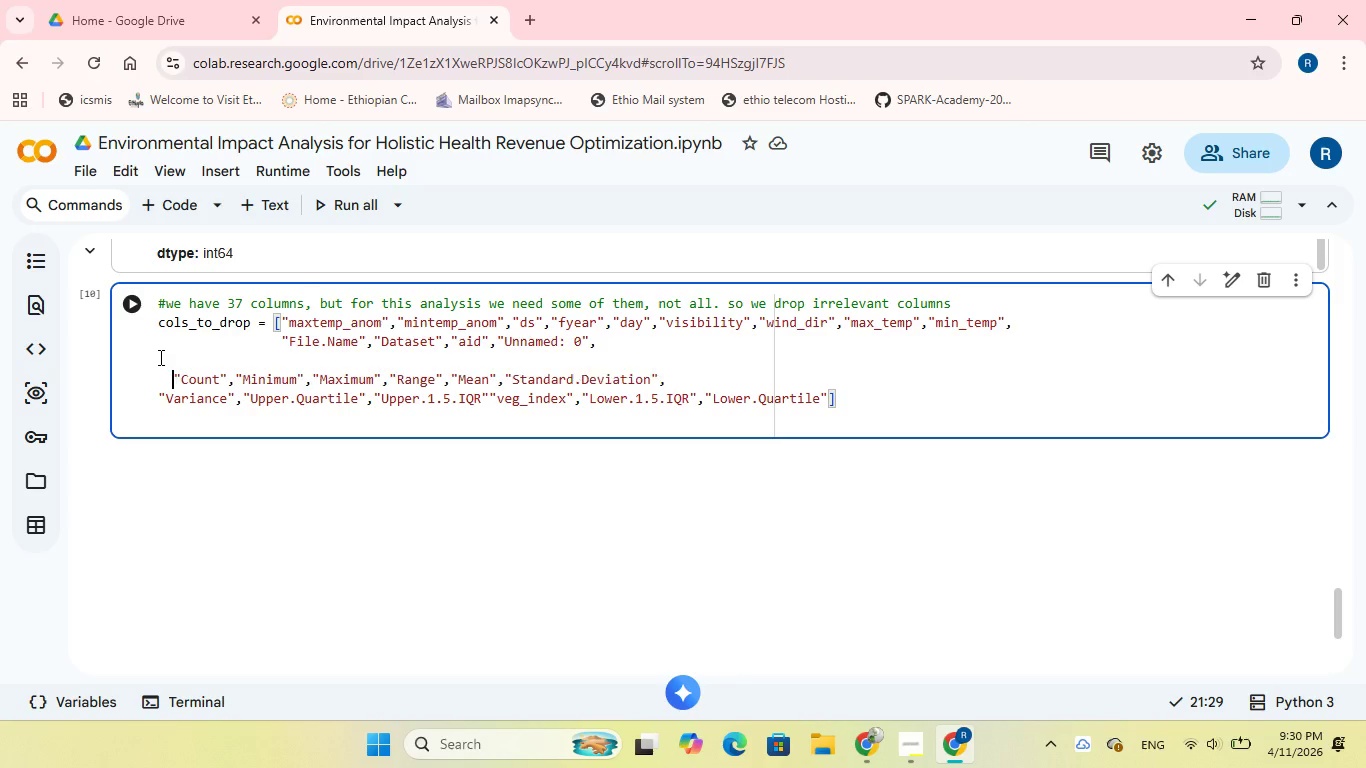 
key(Backspace)
 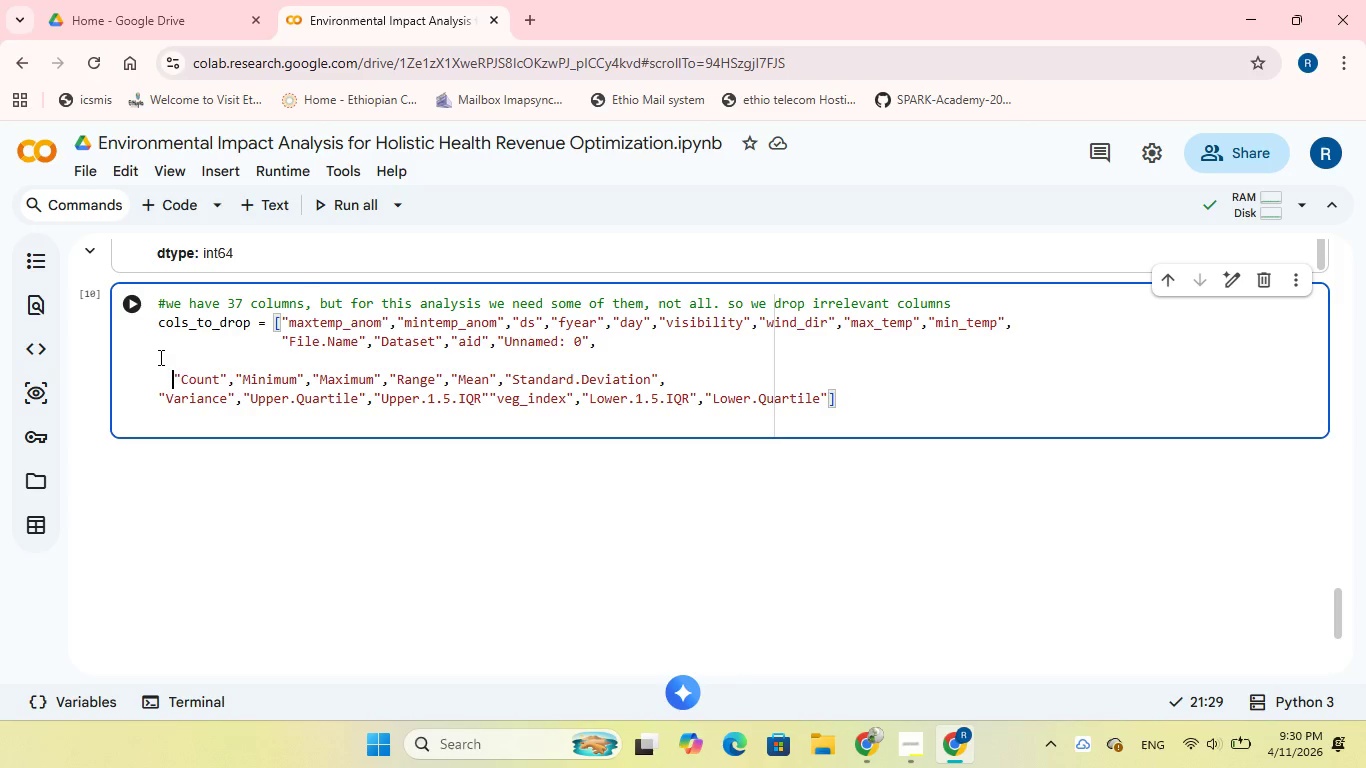 
key(Backspace)
 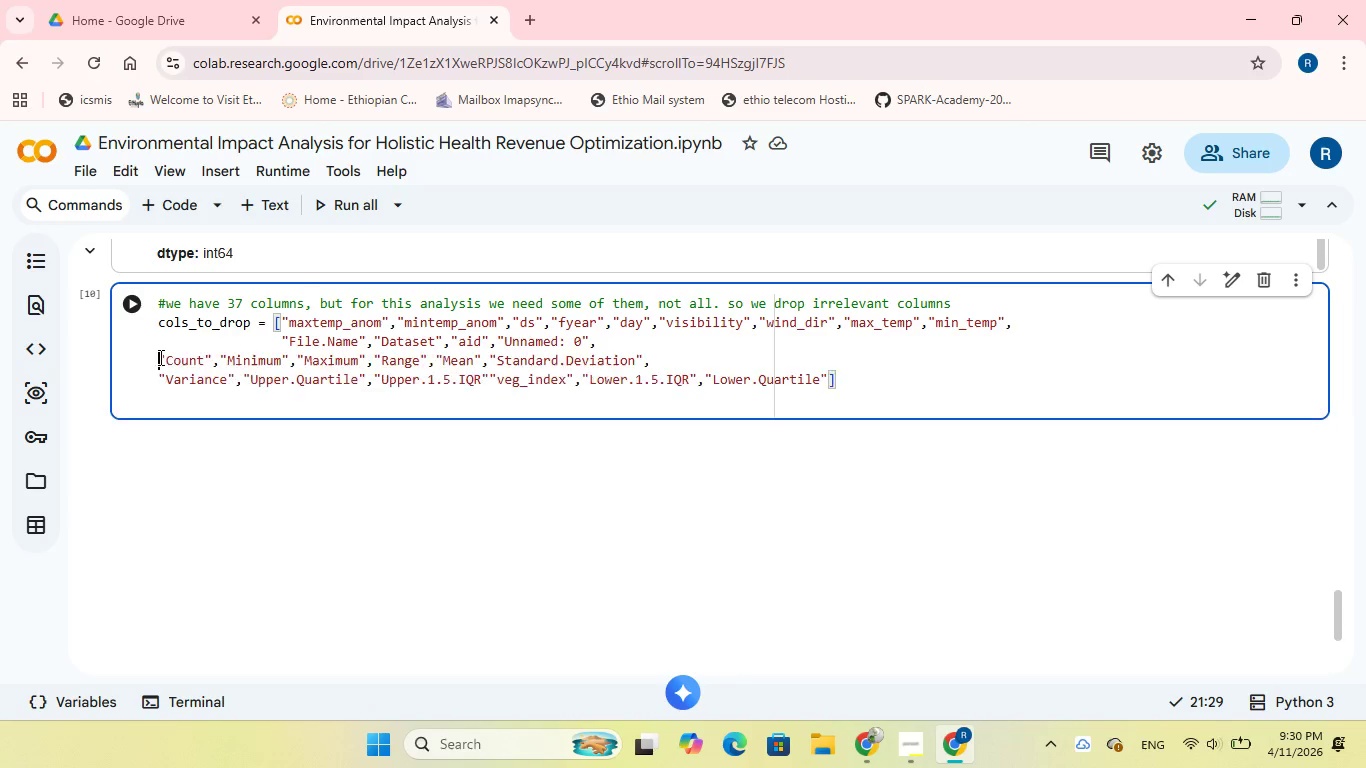 
key(Backspace)
 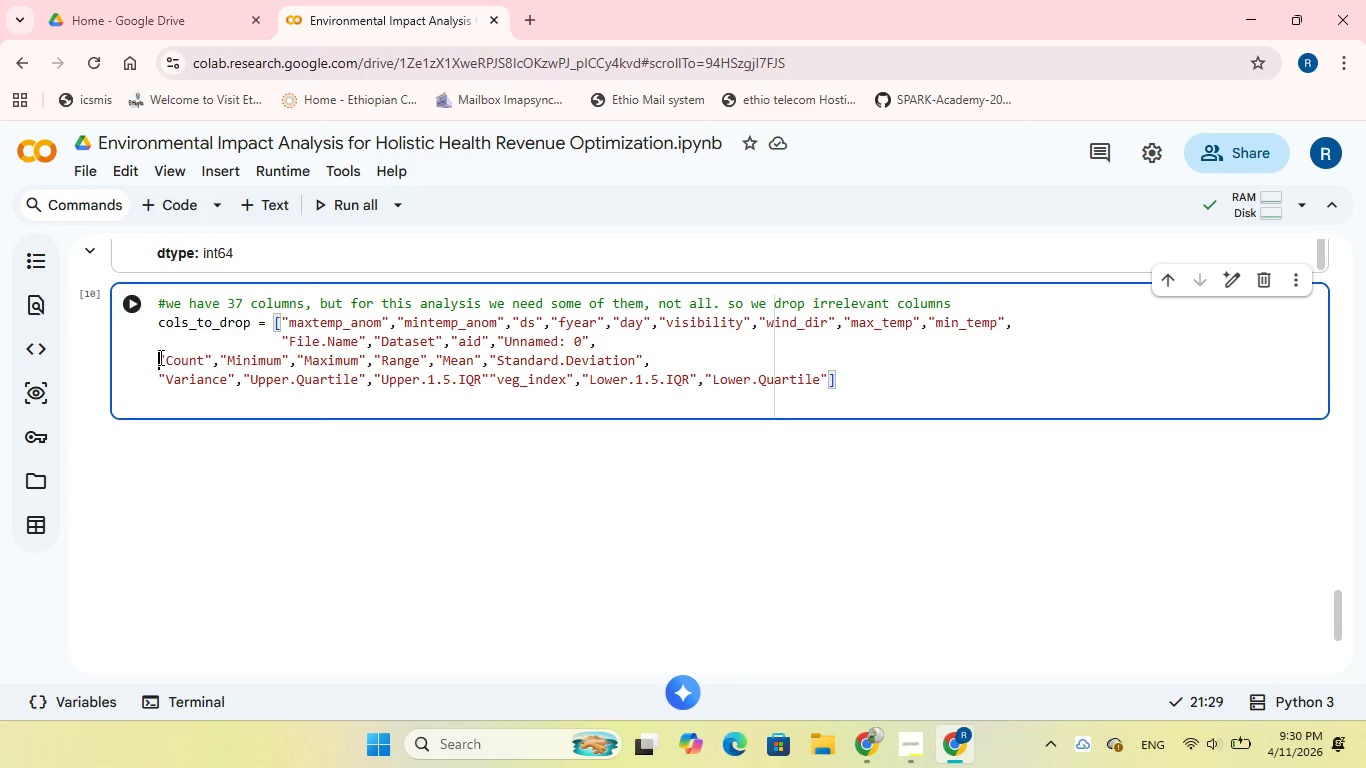 
key(Backspace)
 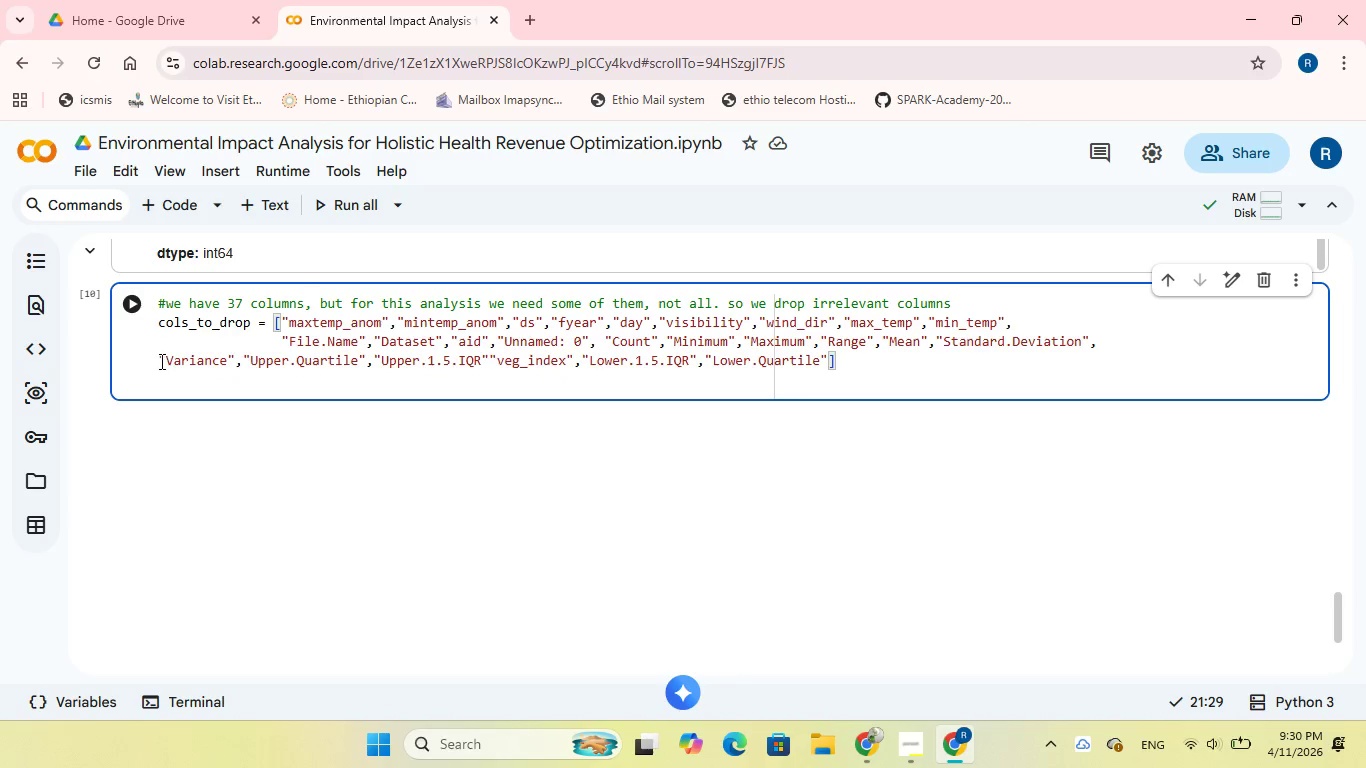 
left_click([161, 361])
 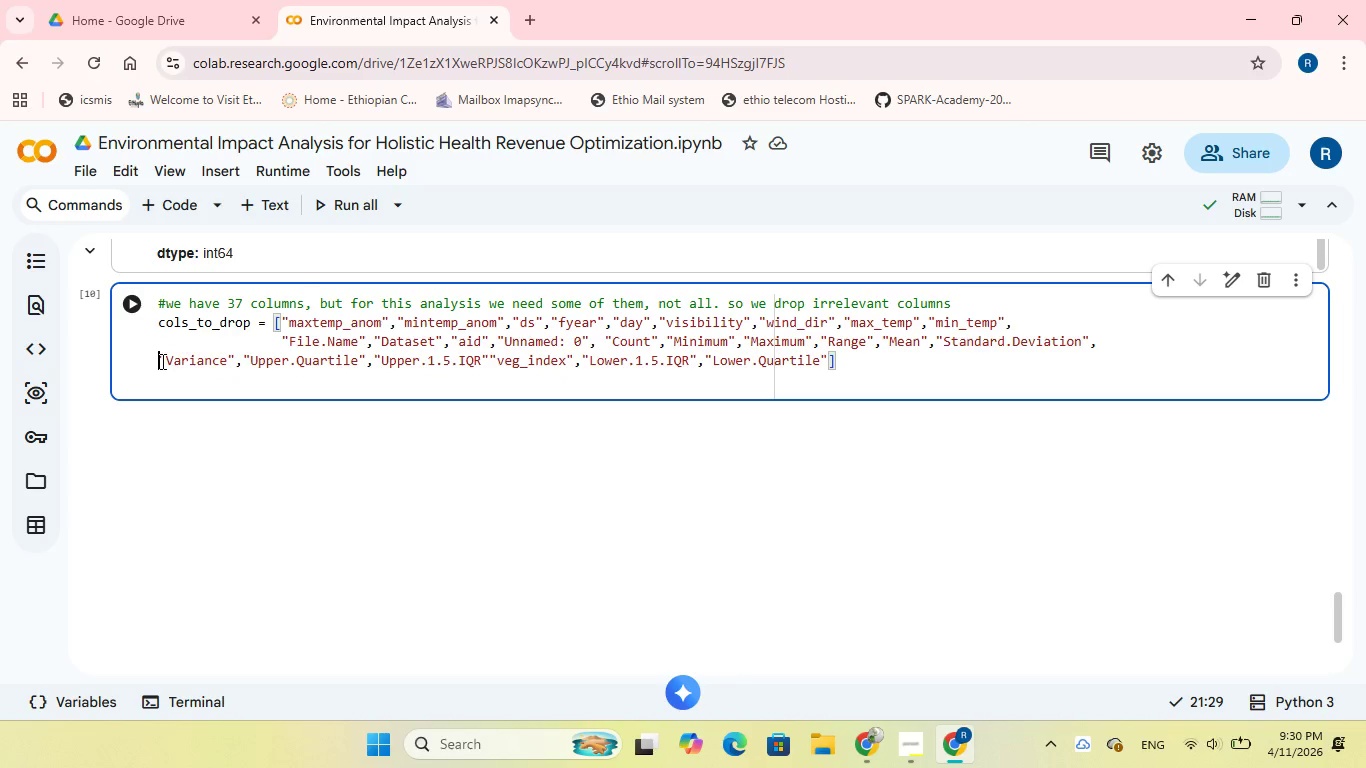 
key(Backspace)
 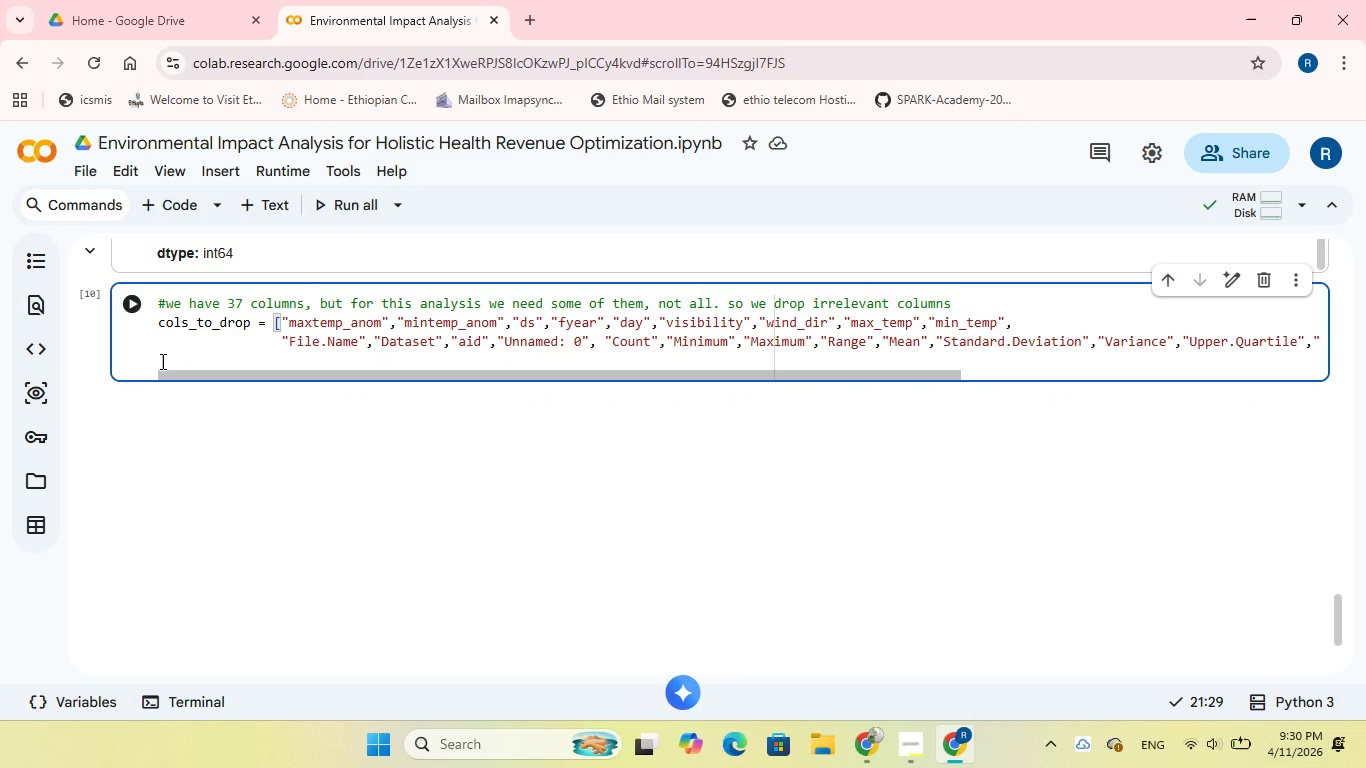 
key(Enter)
 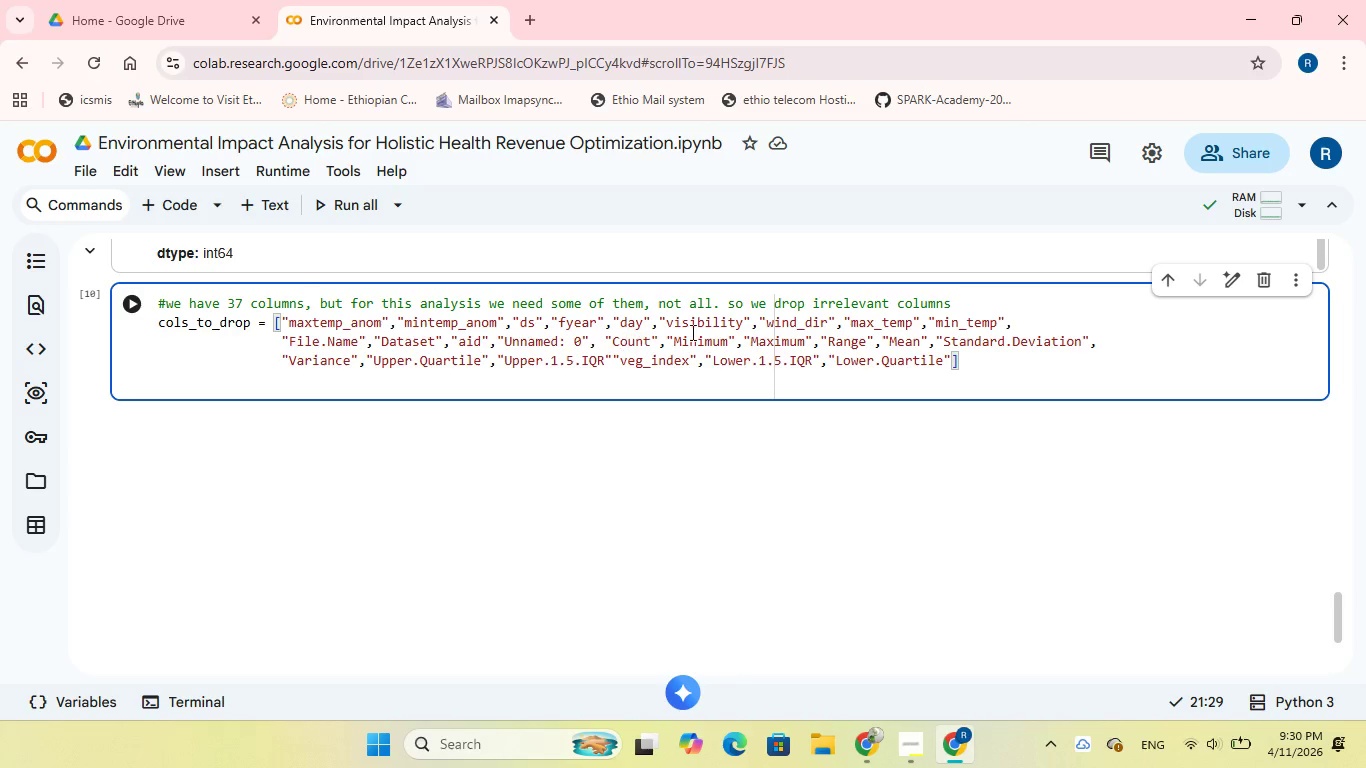 
left_click([247, 392])
 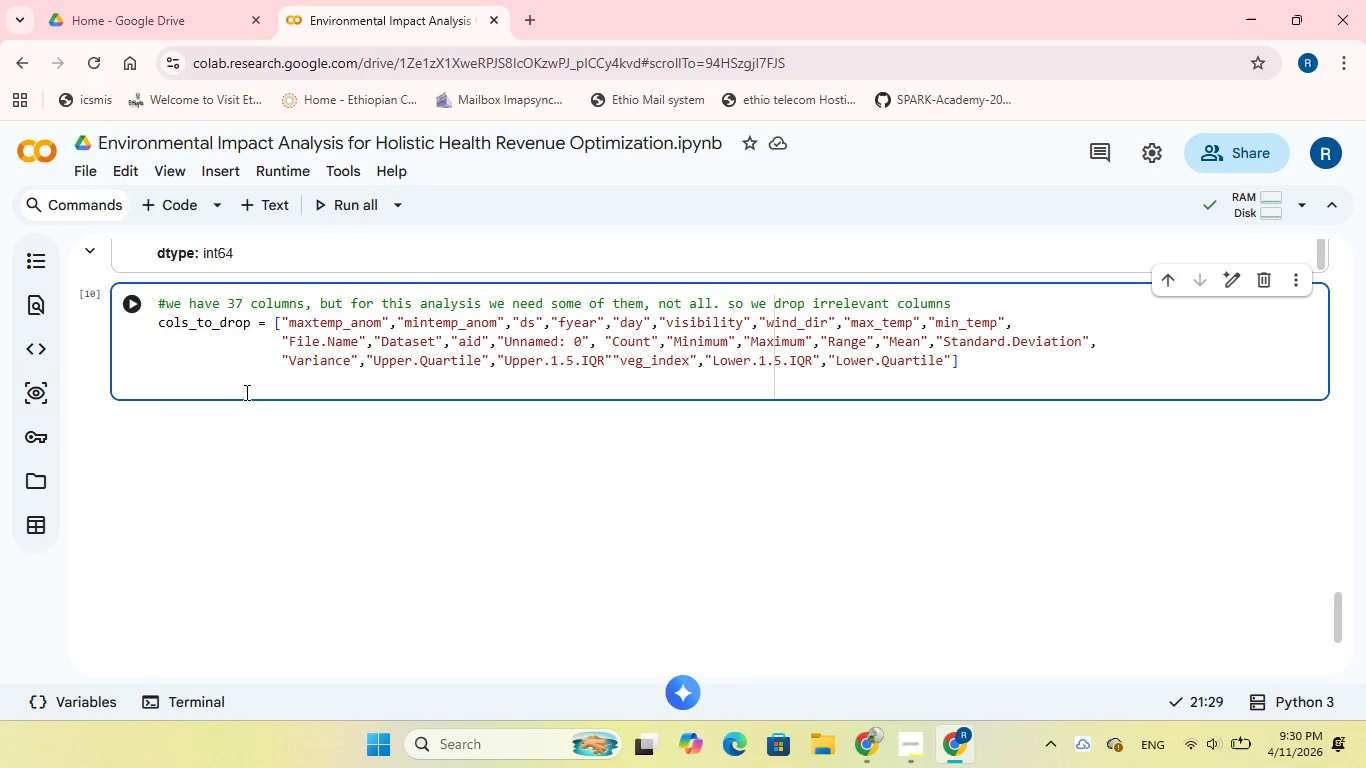 
wait(6.25)
 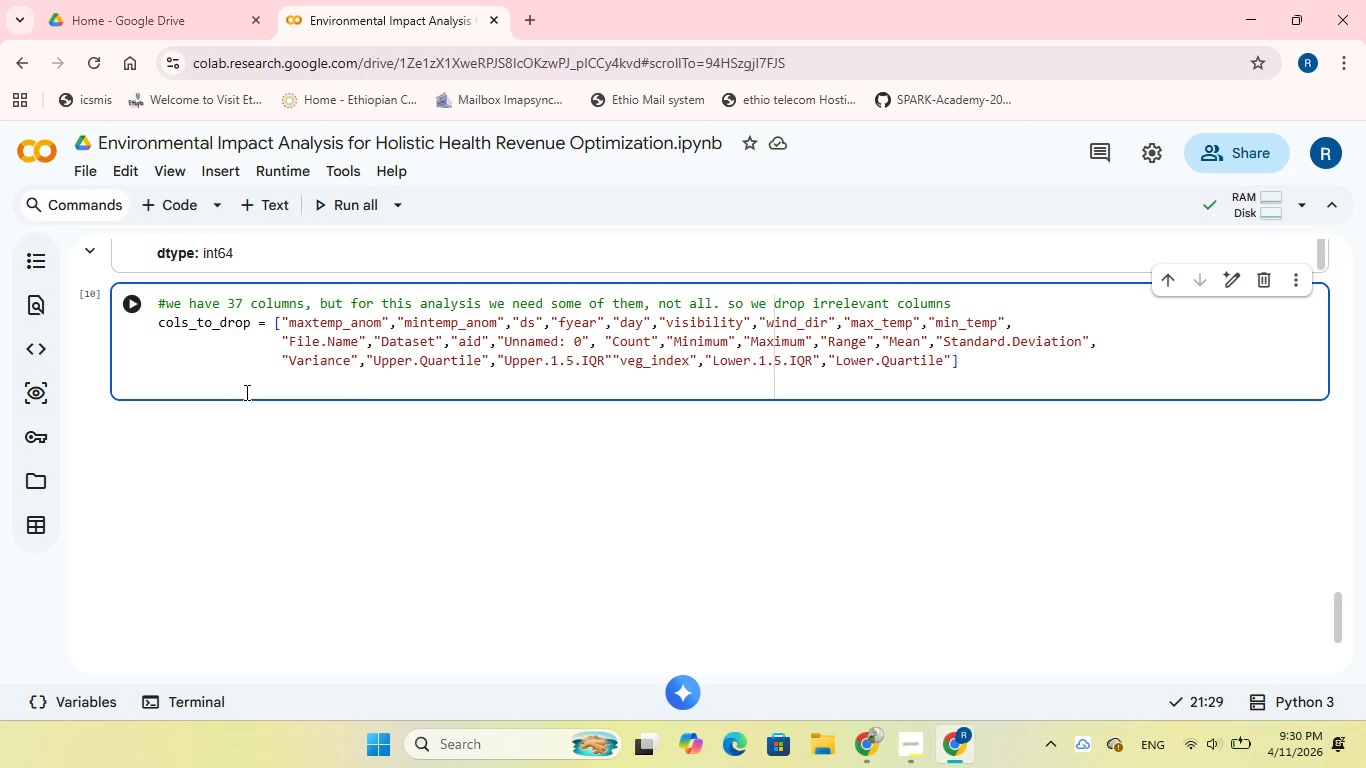 
type(df = )
 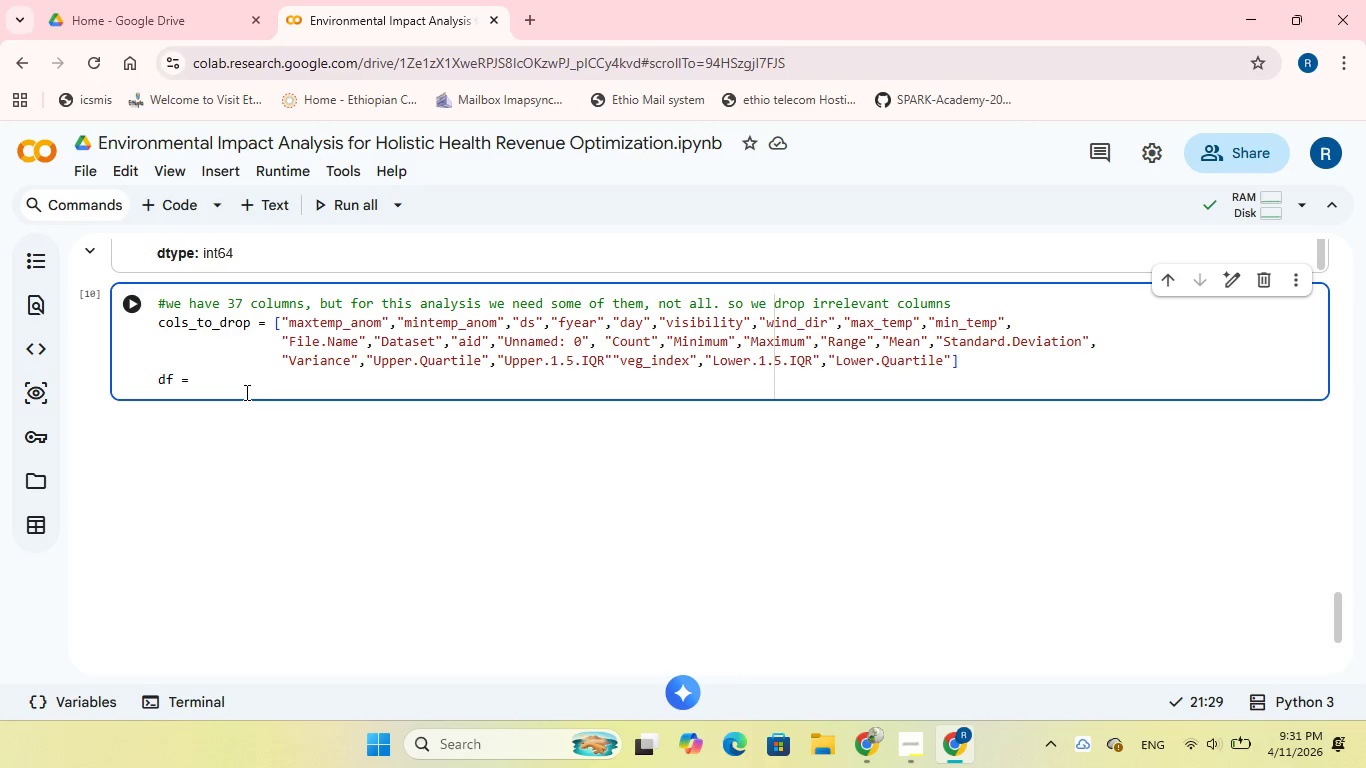 
type(pollen.drop(col)
 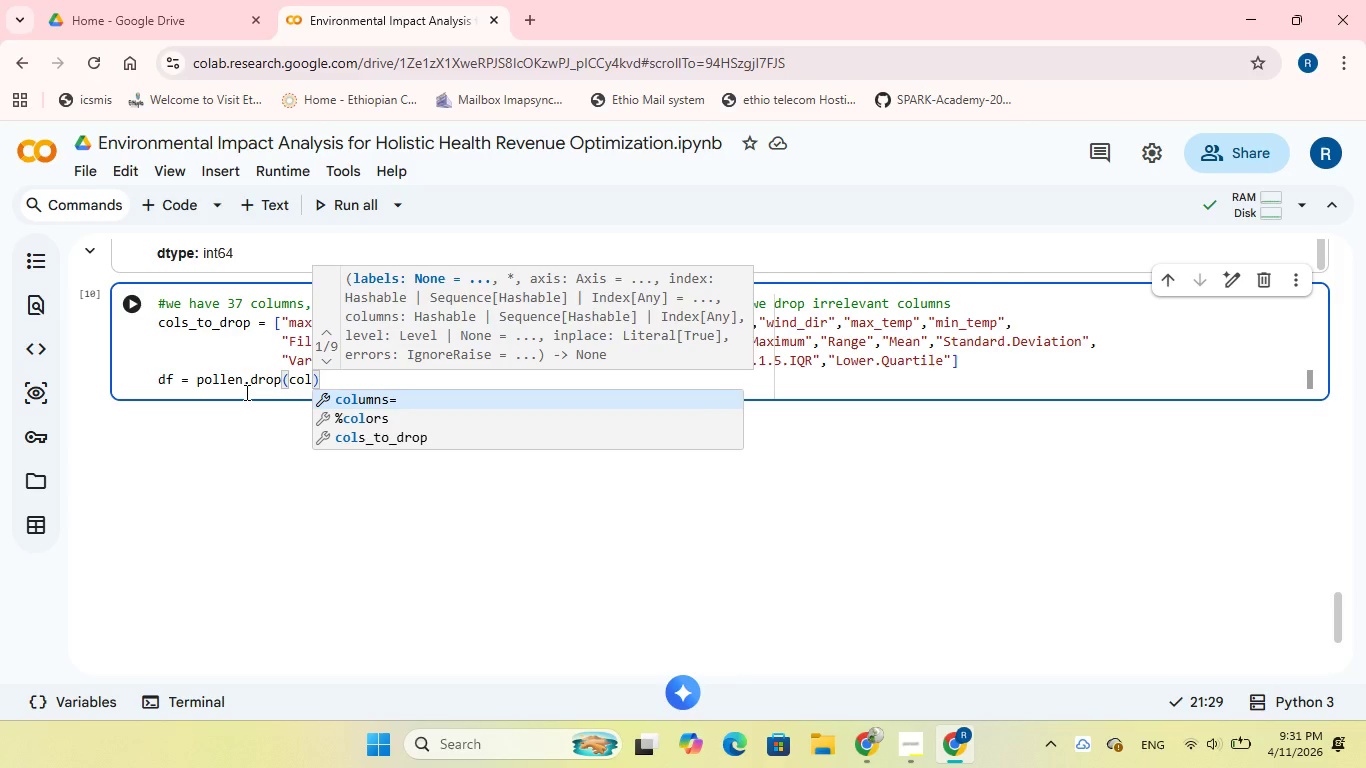 
left_click([388, 439])
 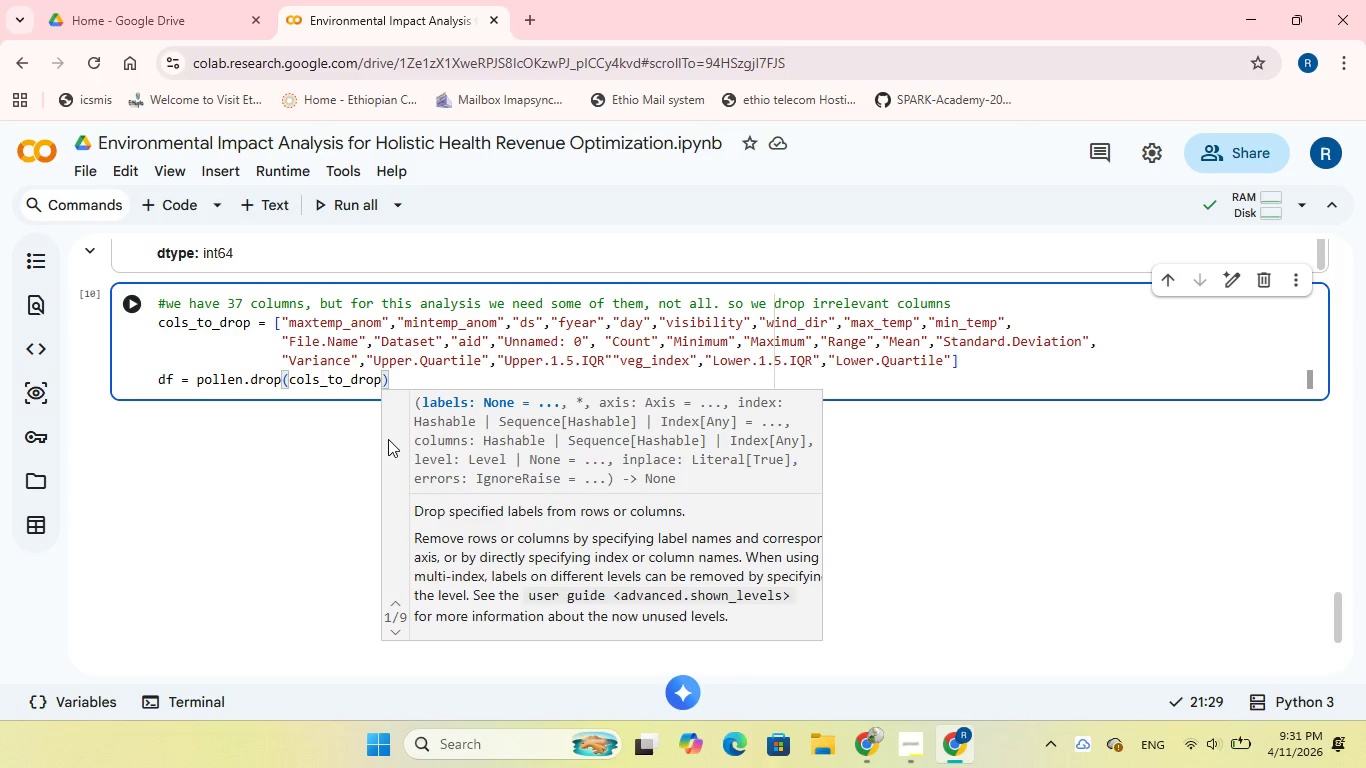 
wait(6.0)
 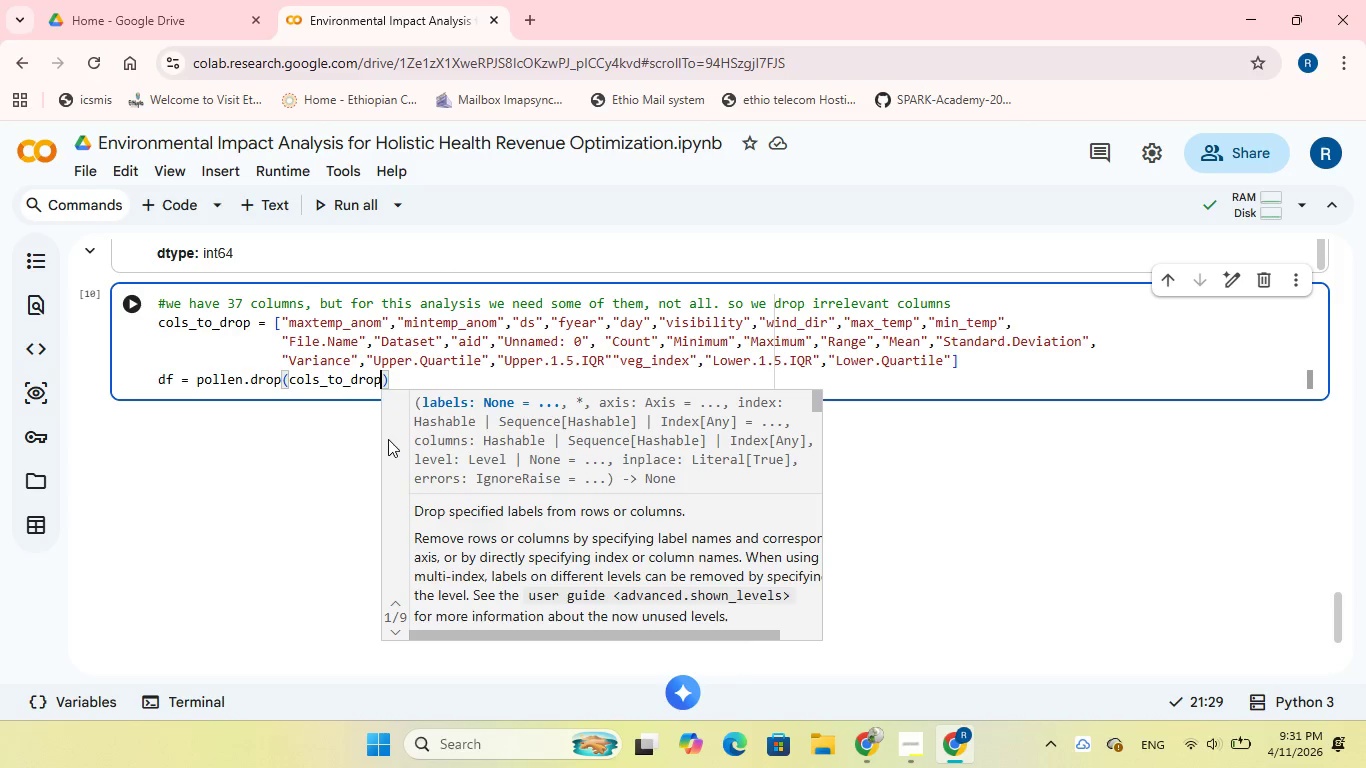 
left_click([291, 377])
 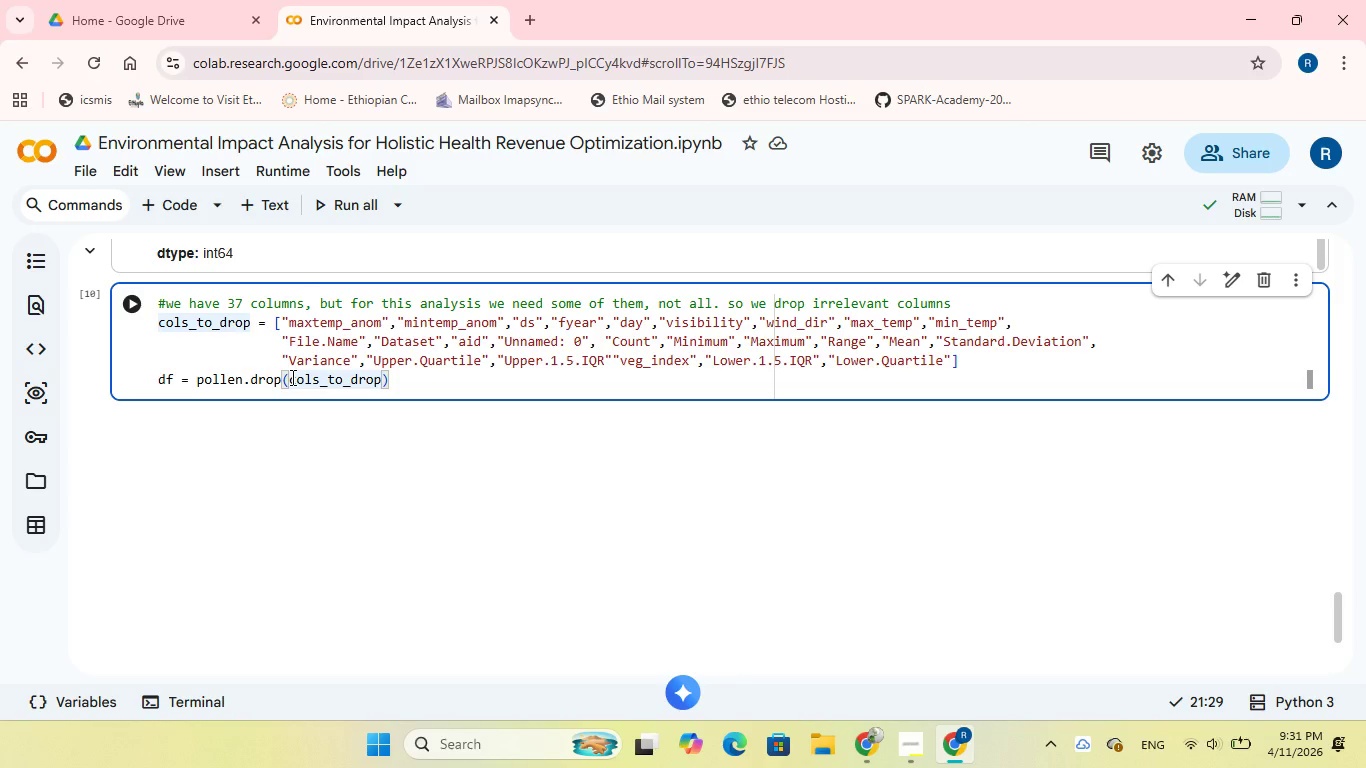 
type(columns:)
key(Backspace)
type(+)
key(Backspace)
type(= )
 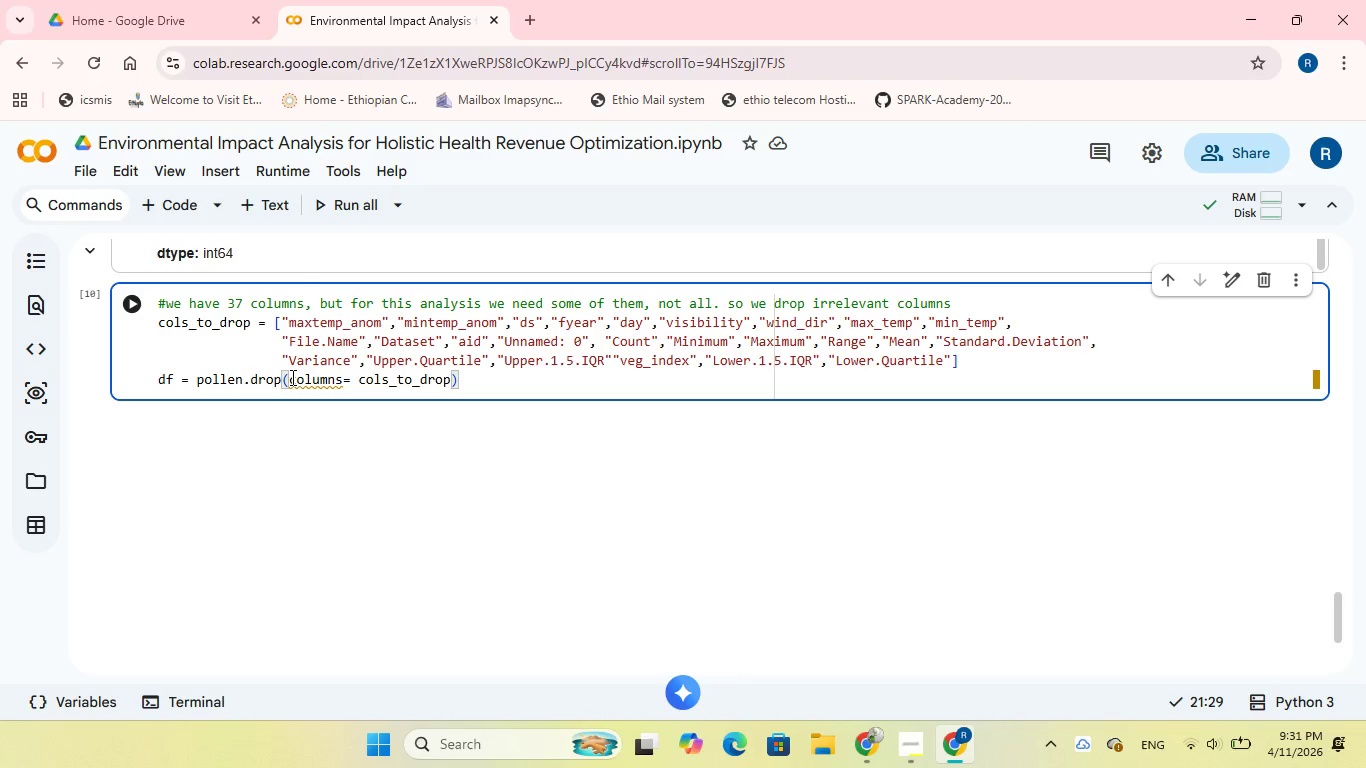 
left_click([133, 298])
 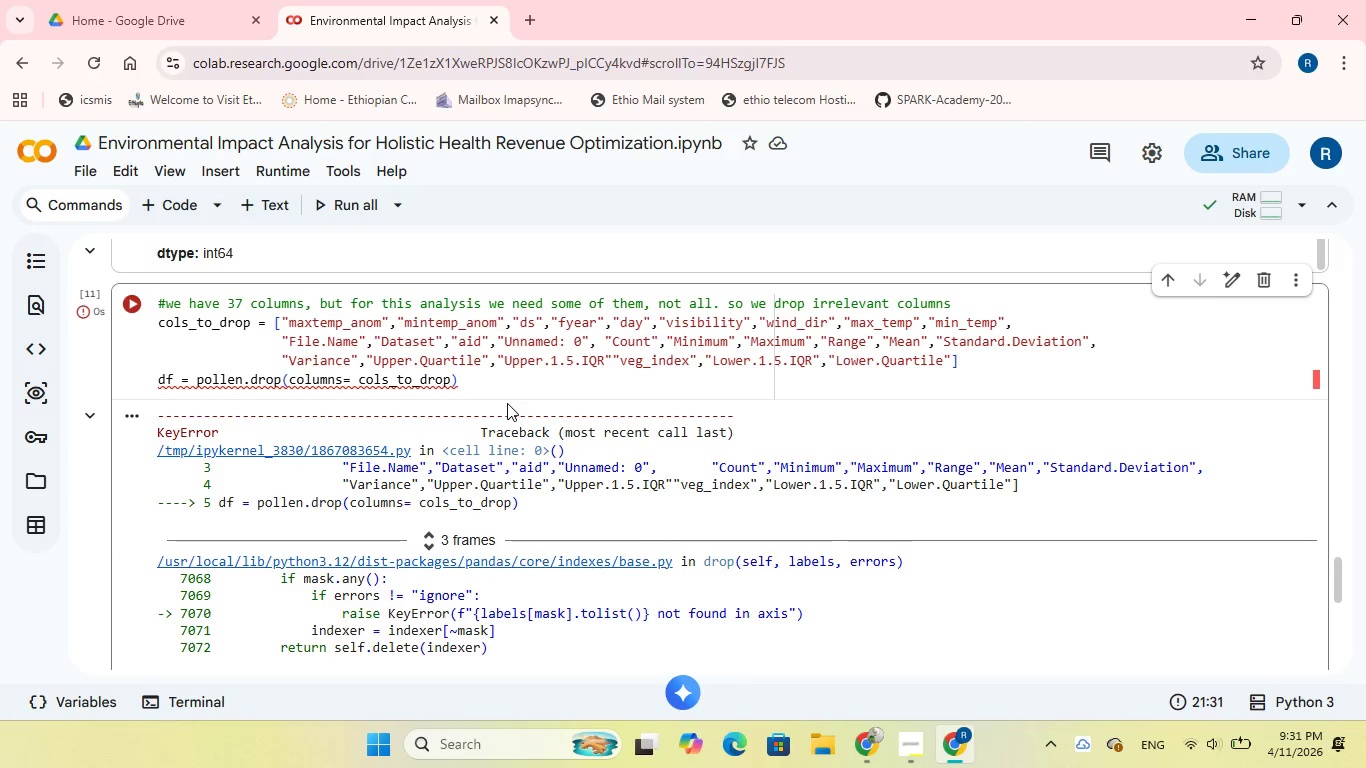 
scroll: coordinate [571, 422], scroll_direction: down, amount: 3.0
 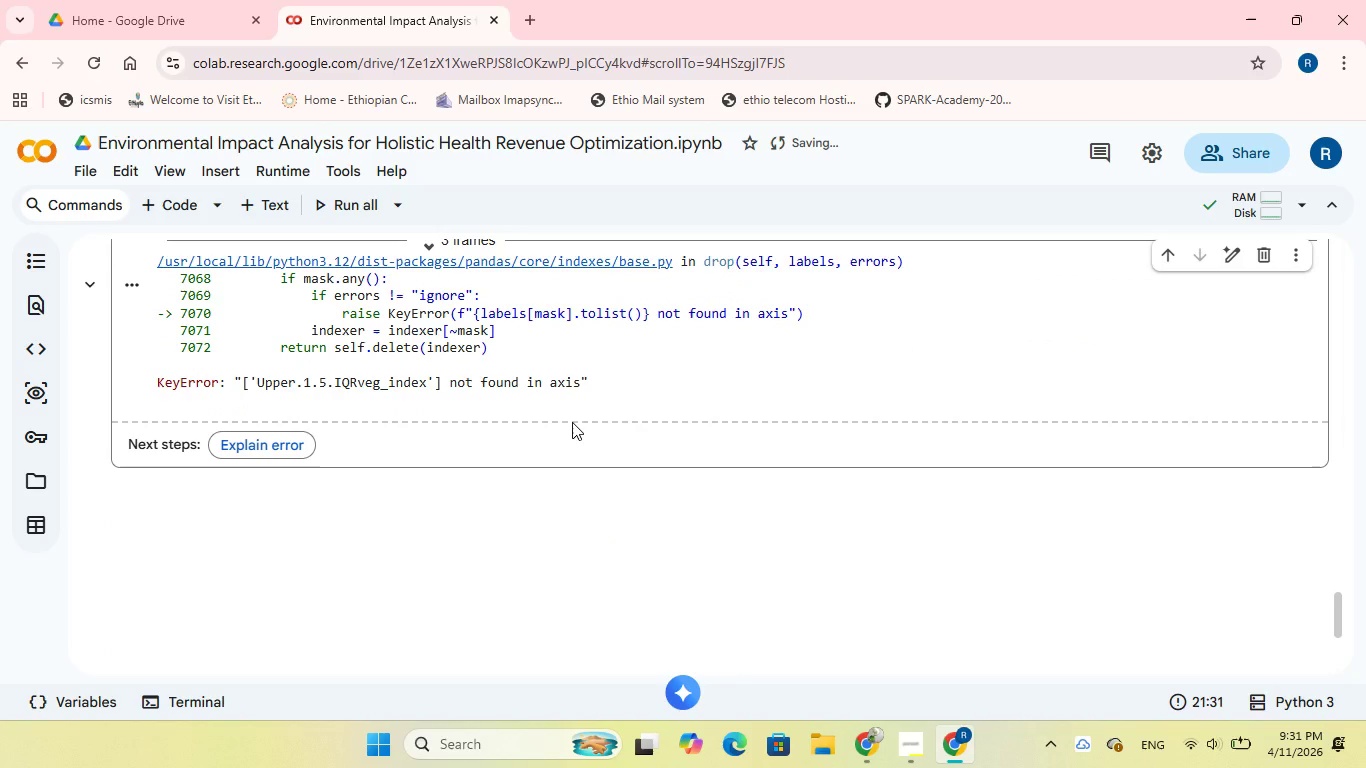 
wait(5.86)
 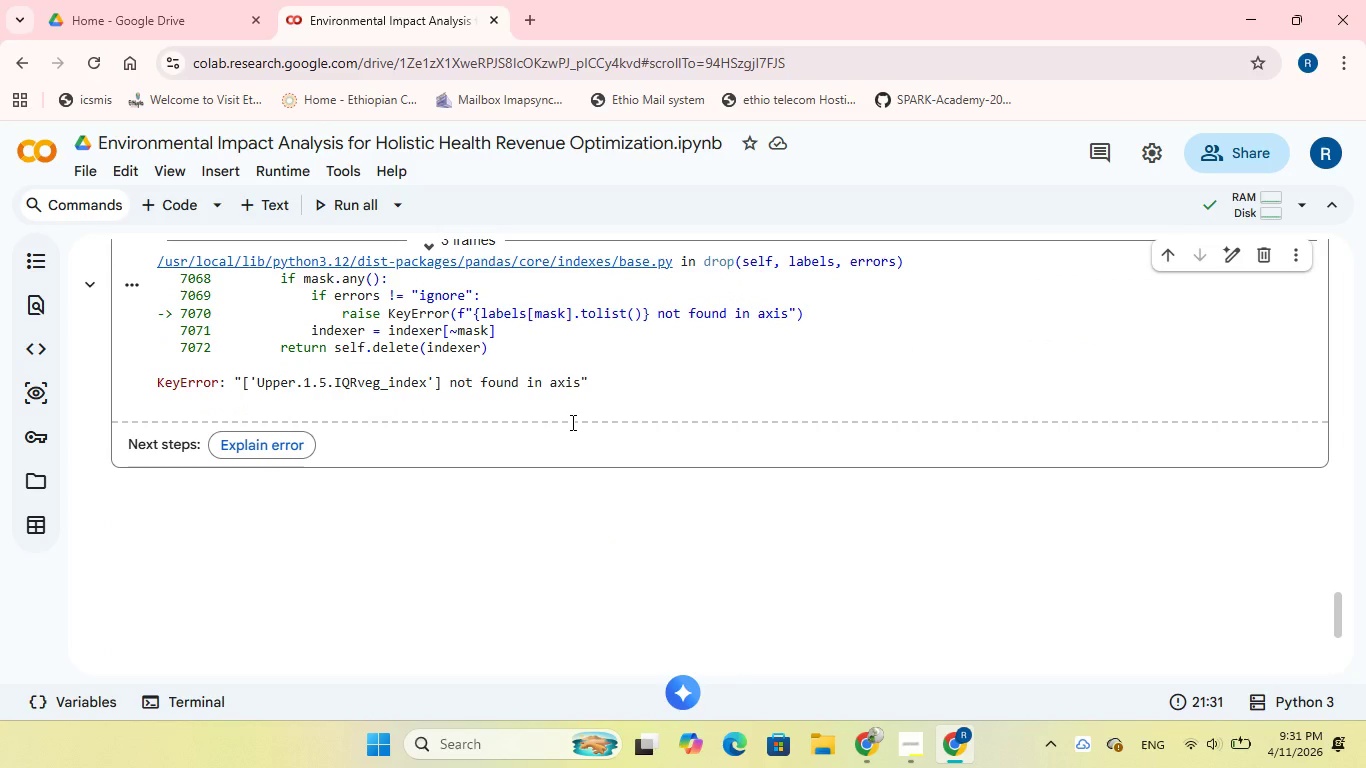 
scroll: coordinate [572, 422], scroll_direction: up, amount: 4.0
 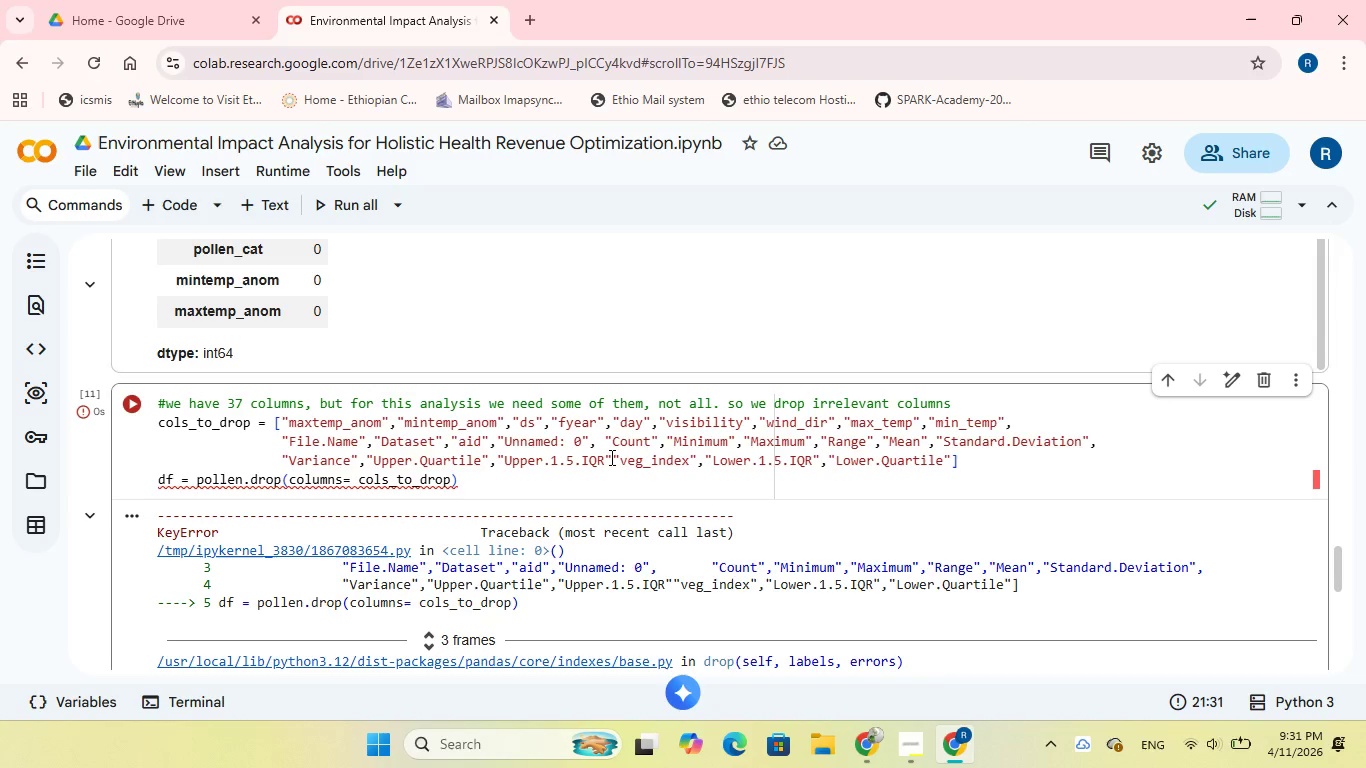 
wait(6.06)
 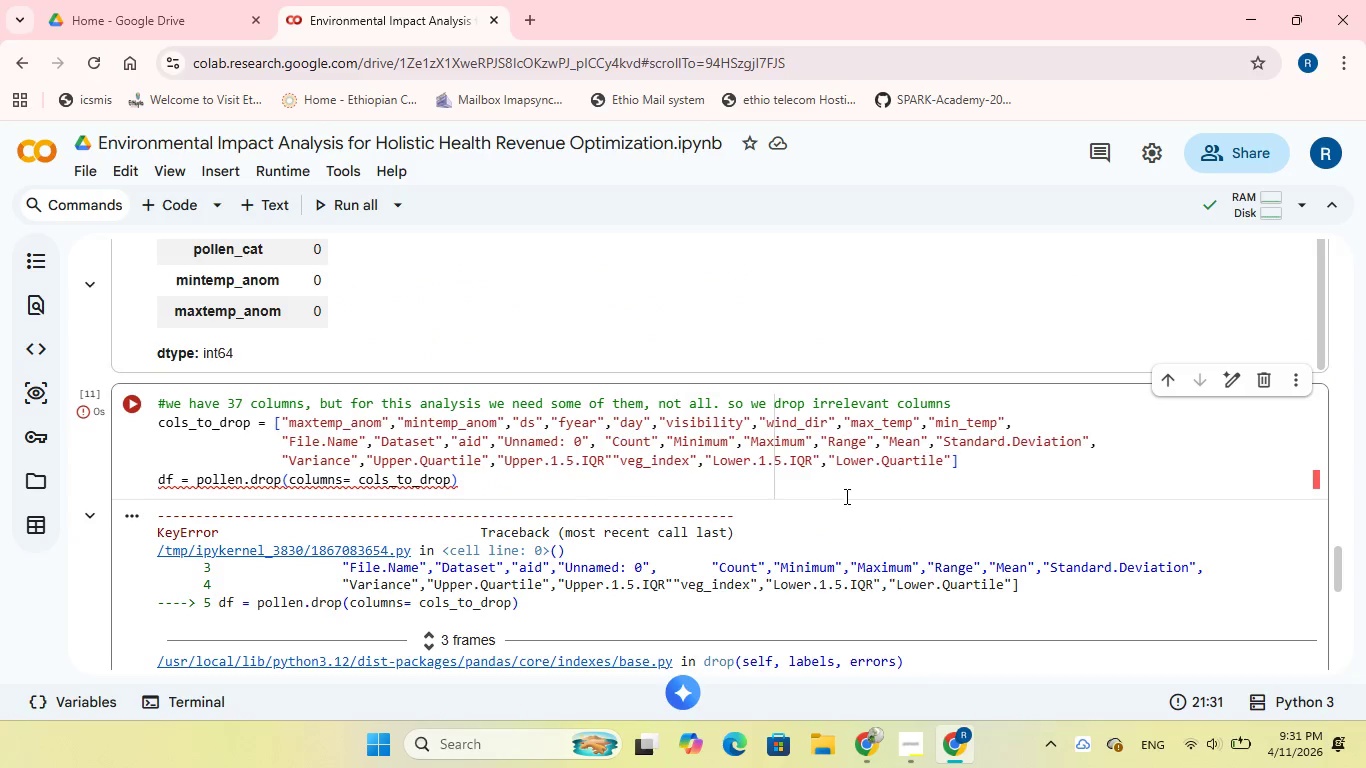 
key(Comma)
 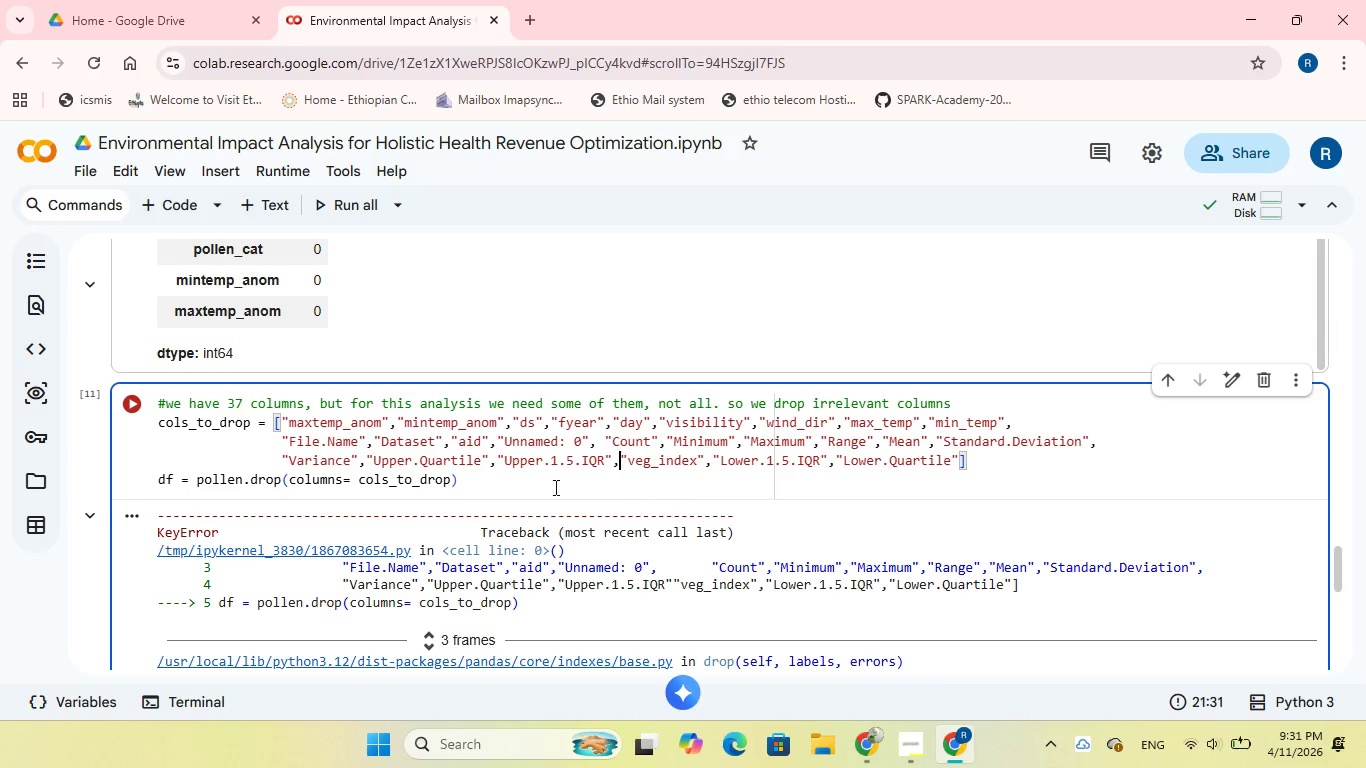 
left_click([136, 395])
 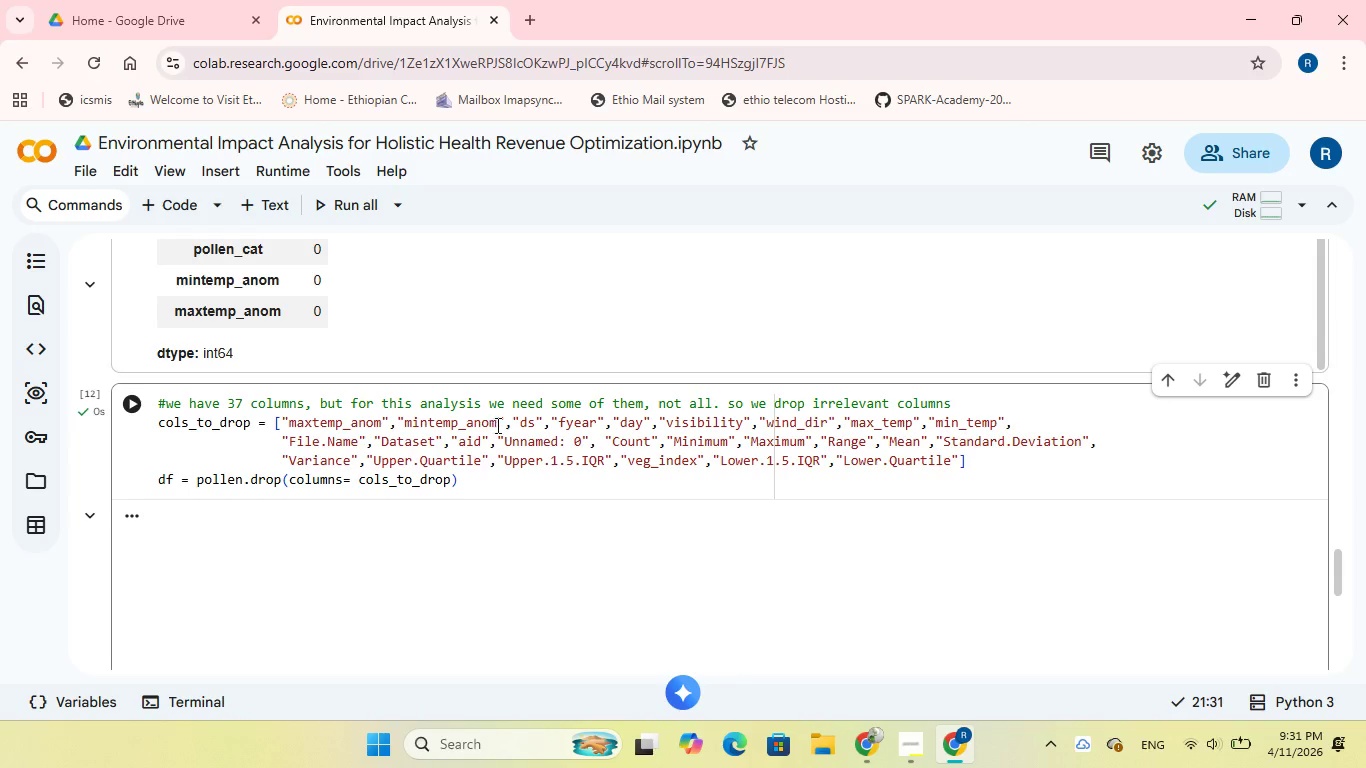 
scroll: coordinate [496, 425], scroll_direction: down, amount: 1.0
 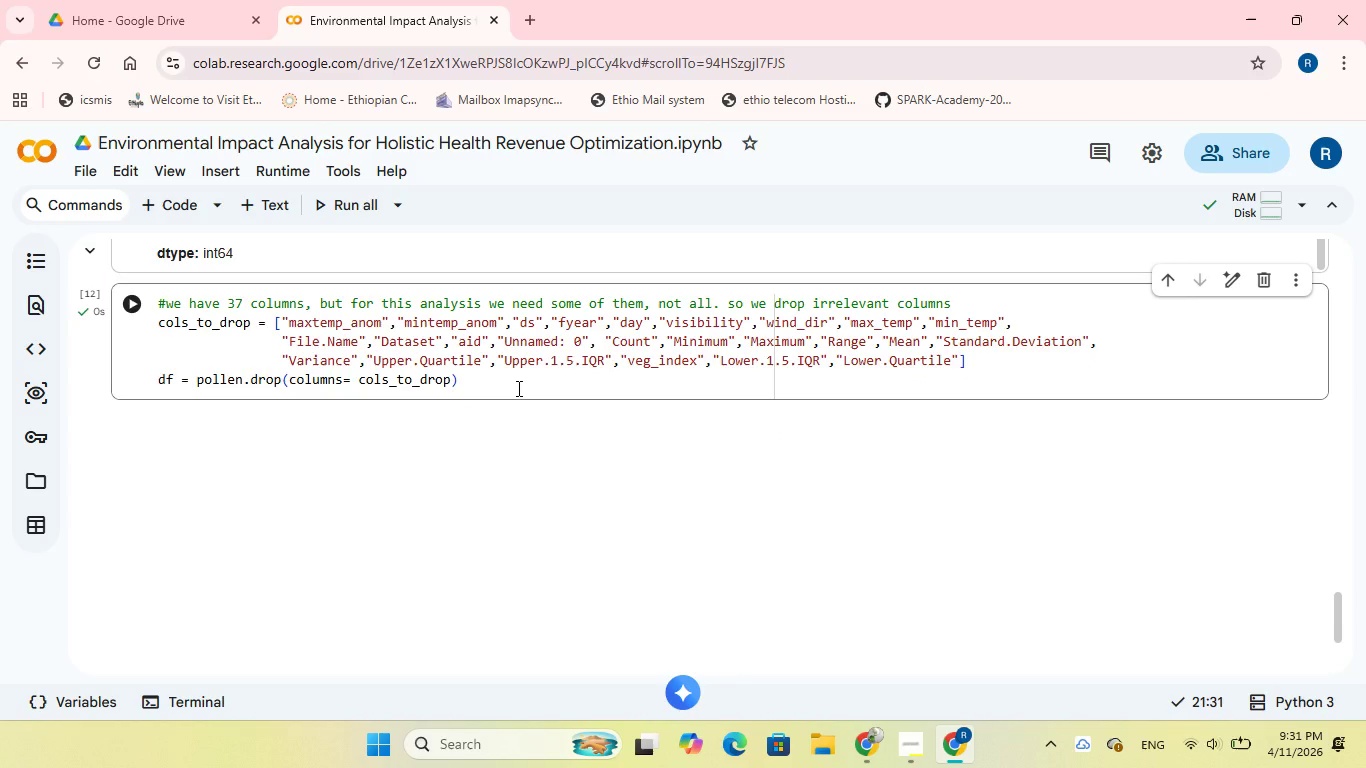 
left_click([517, 388])
 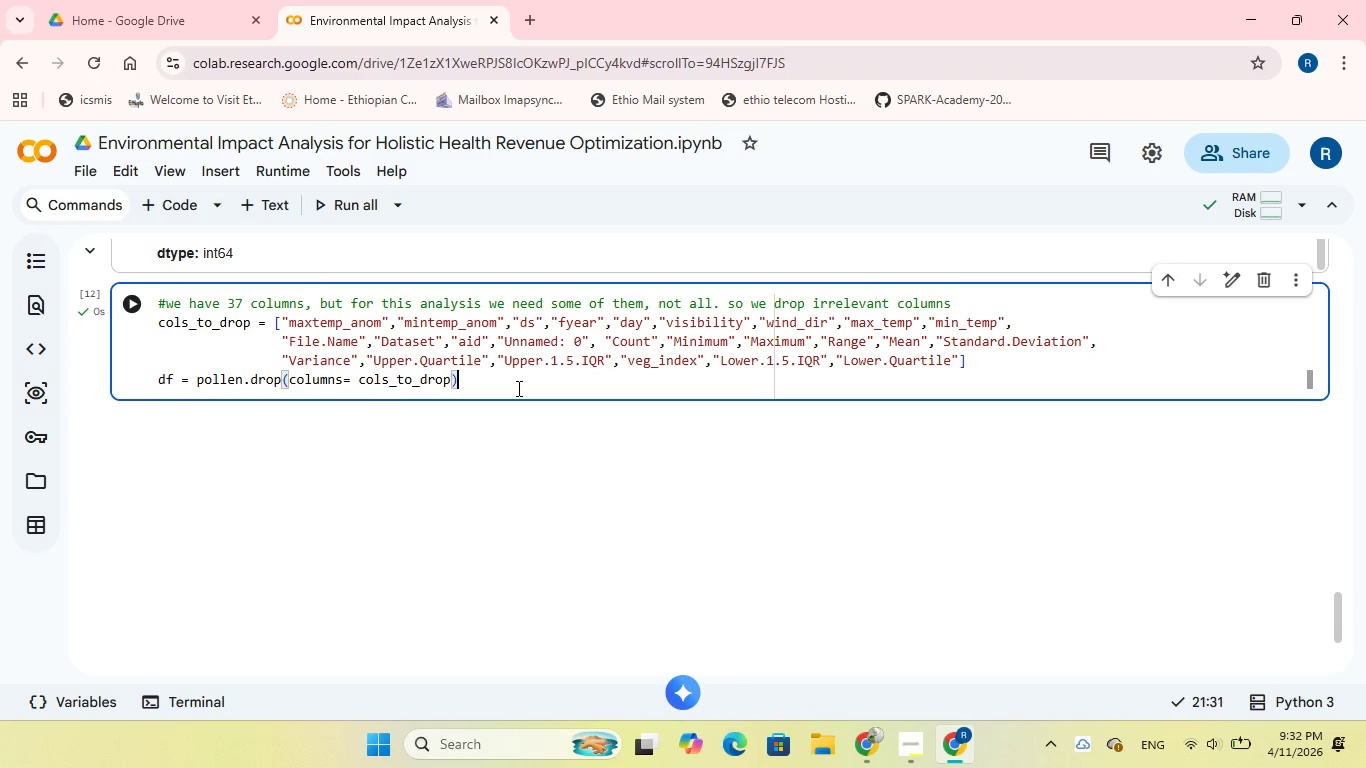 
key(Enter)
 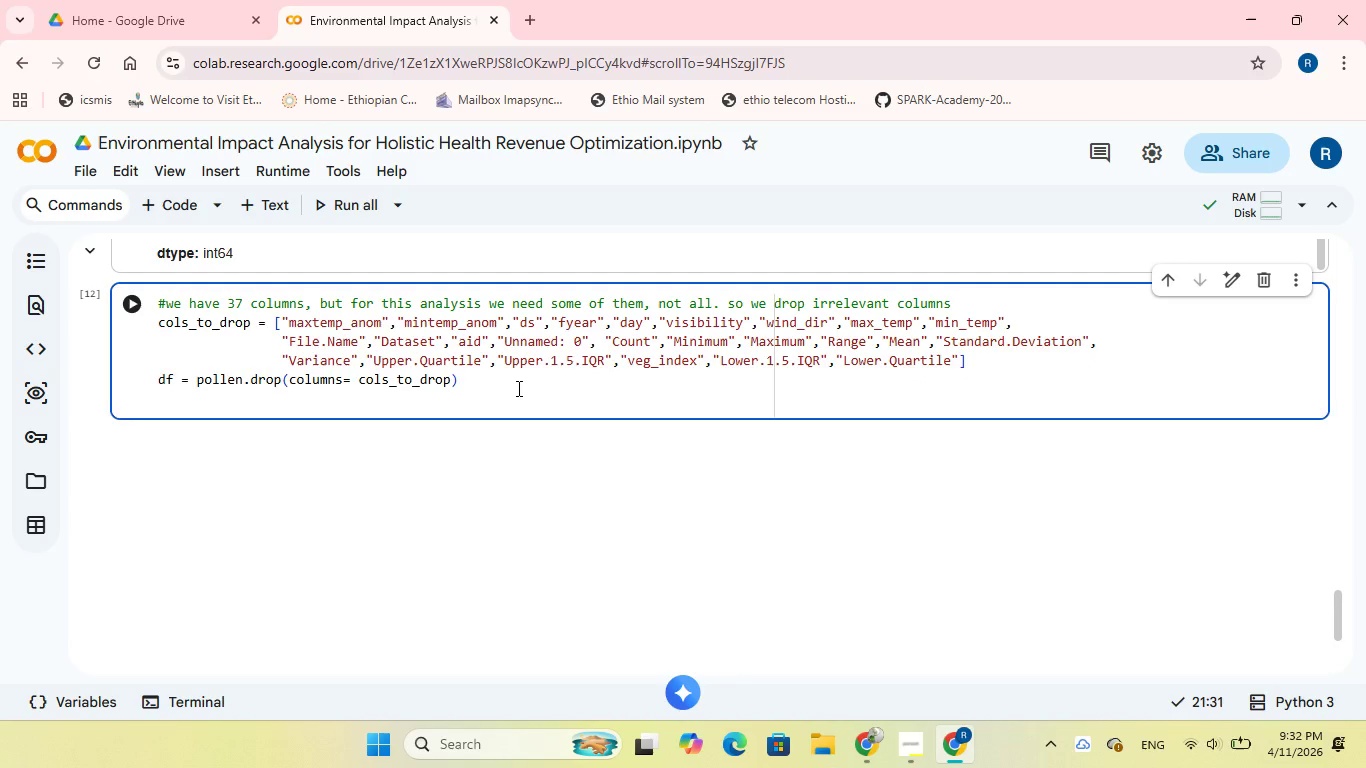 
key(Enter)
 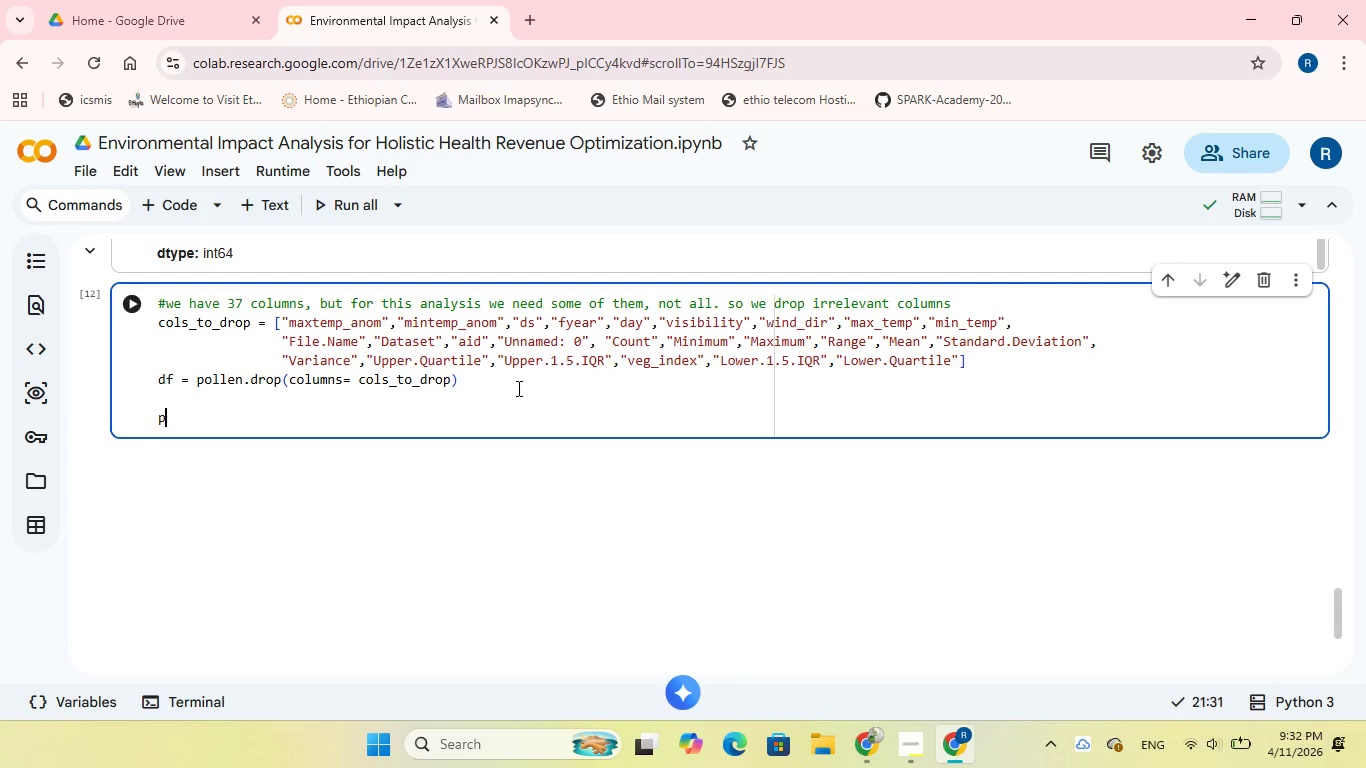 
type(print()
 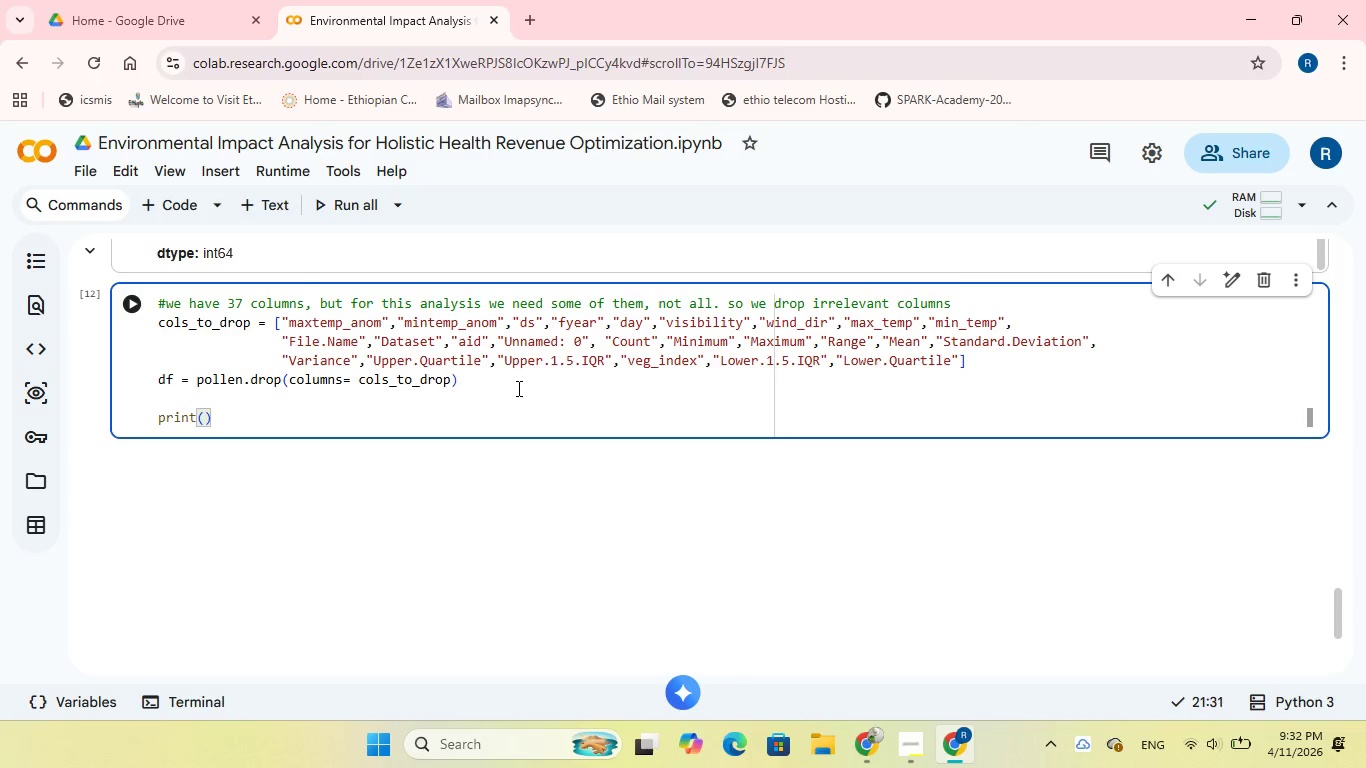 
type(df.columns)
 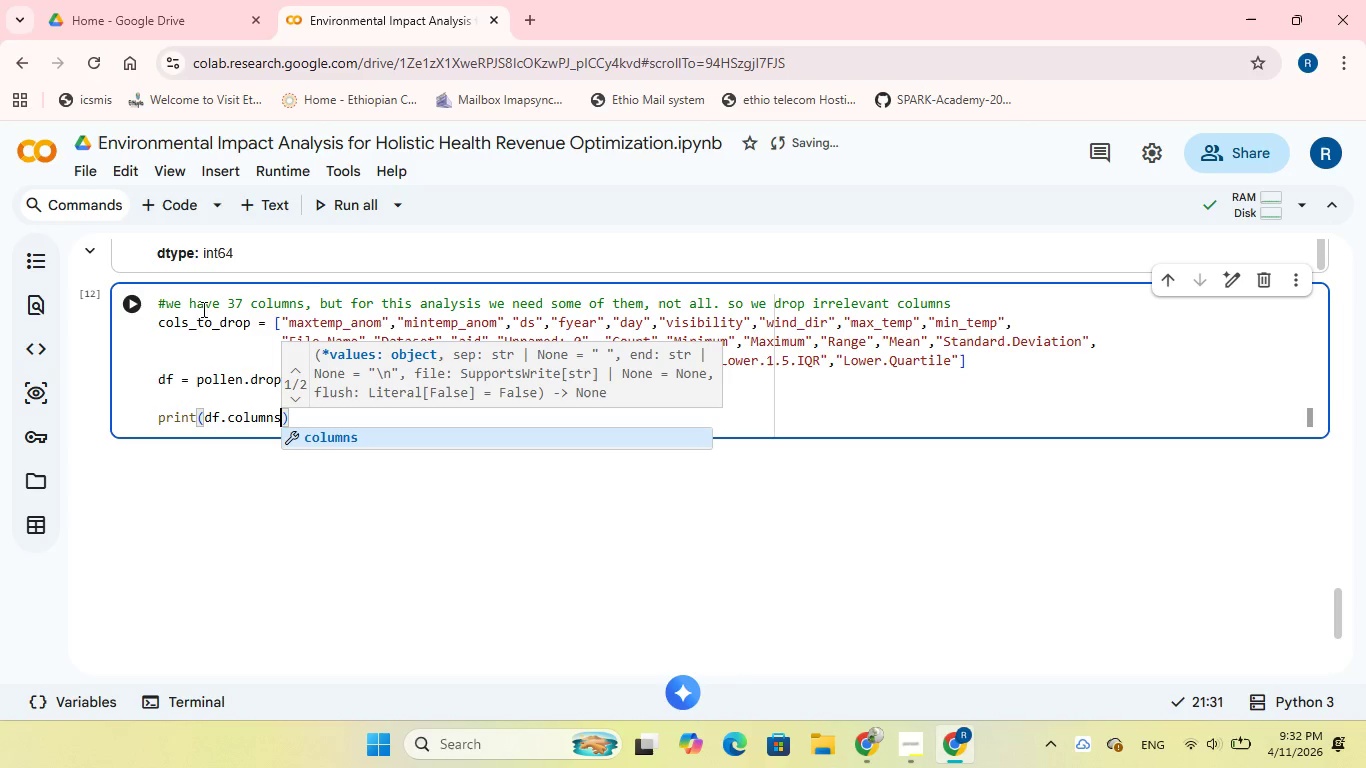 
left_click([144, 307])
 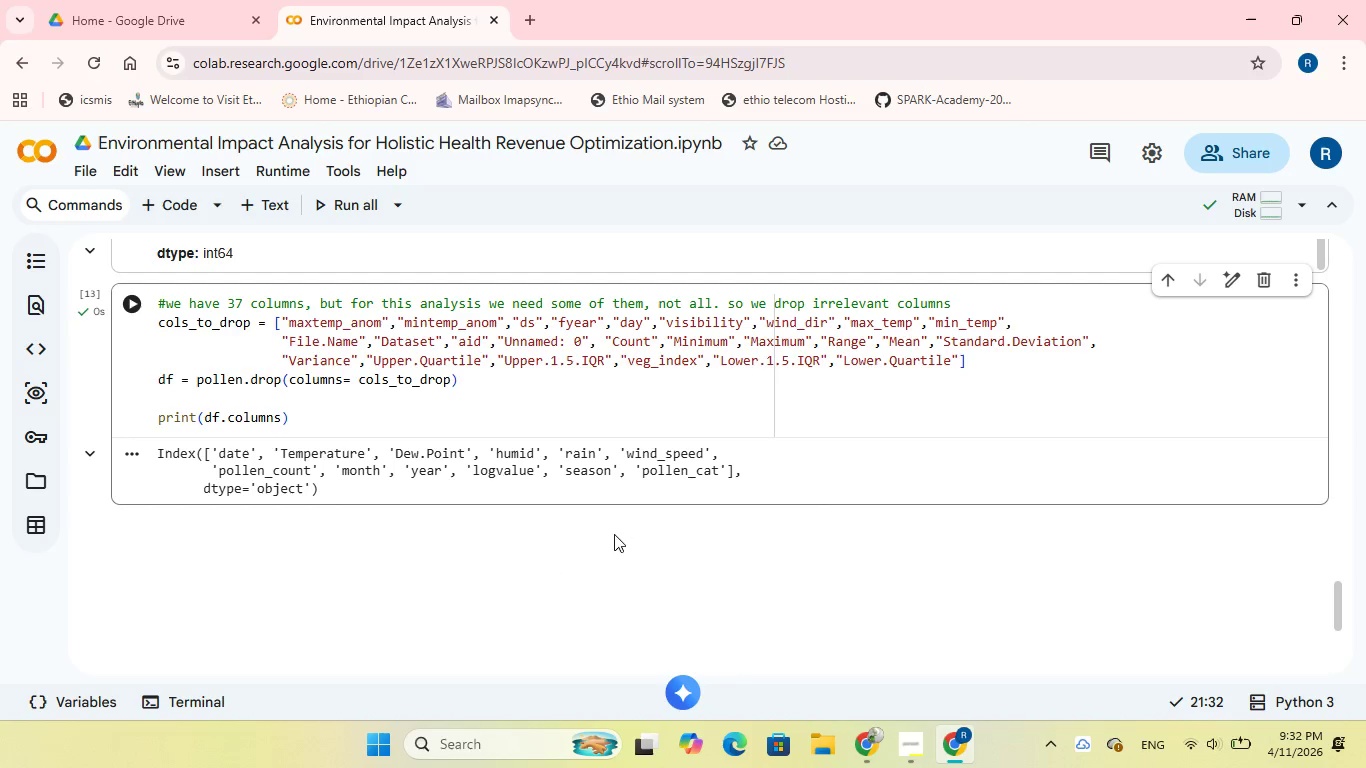 
wait(6.67)
 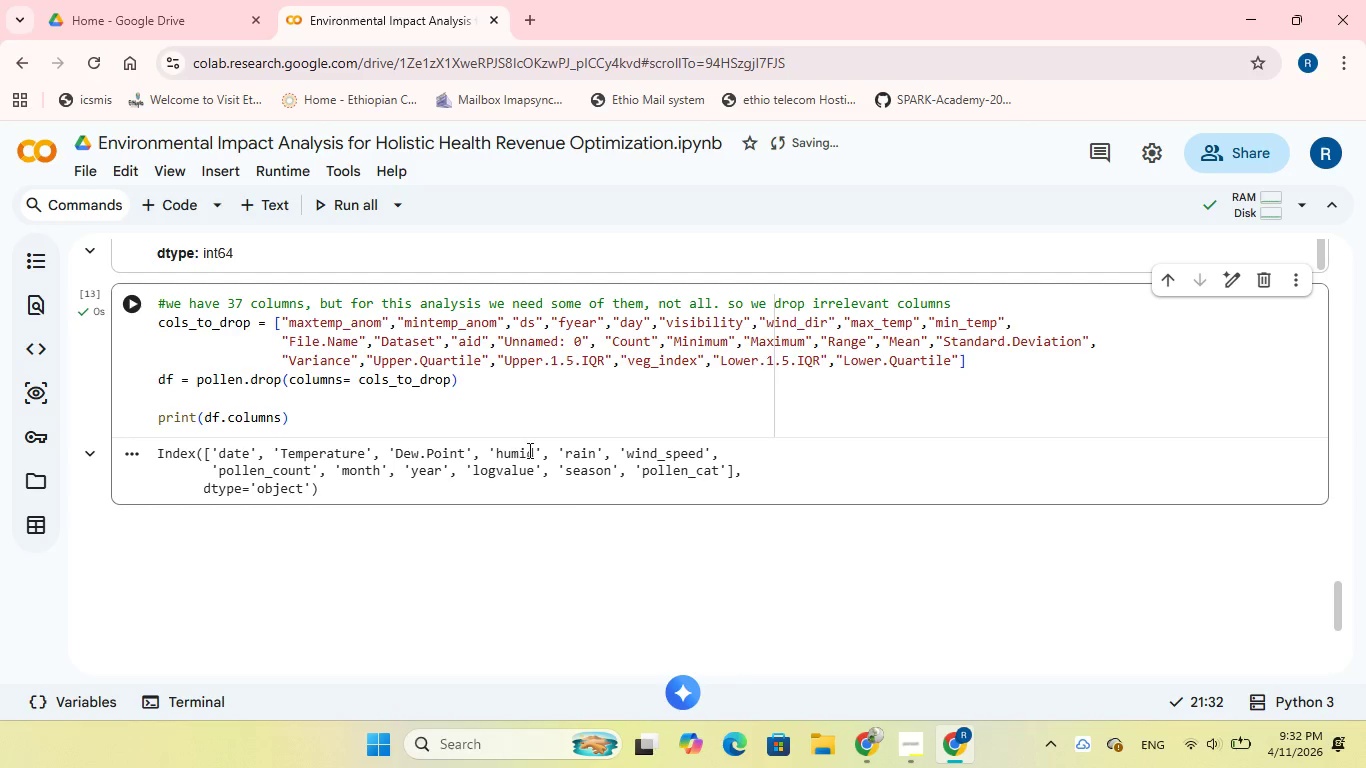 
left_click([669, 517])
 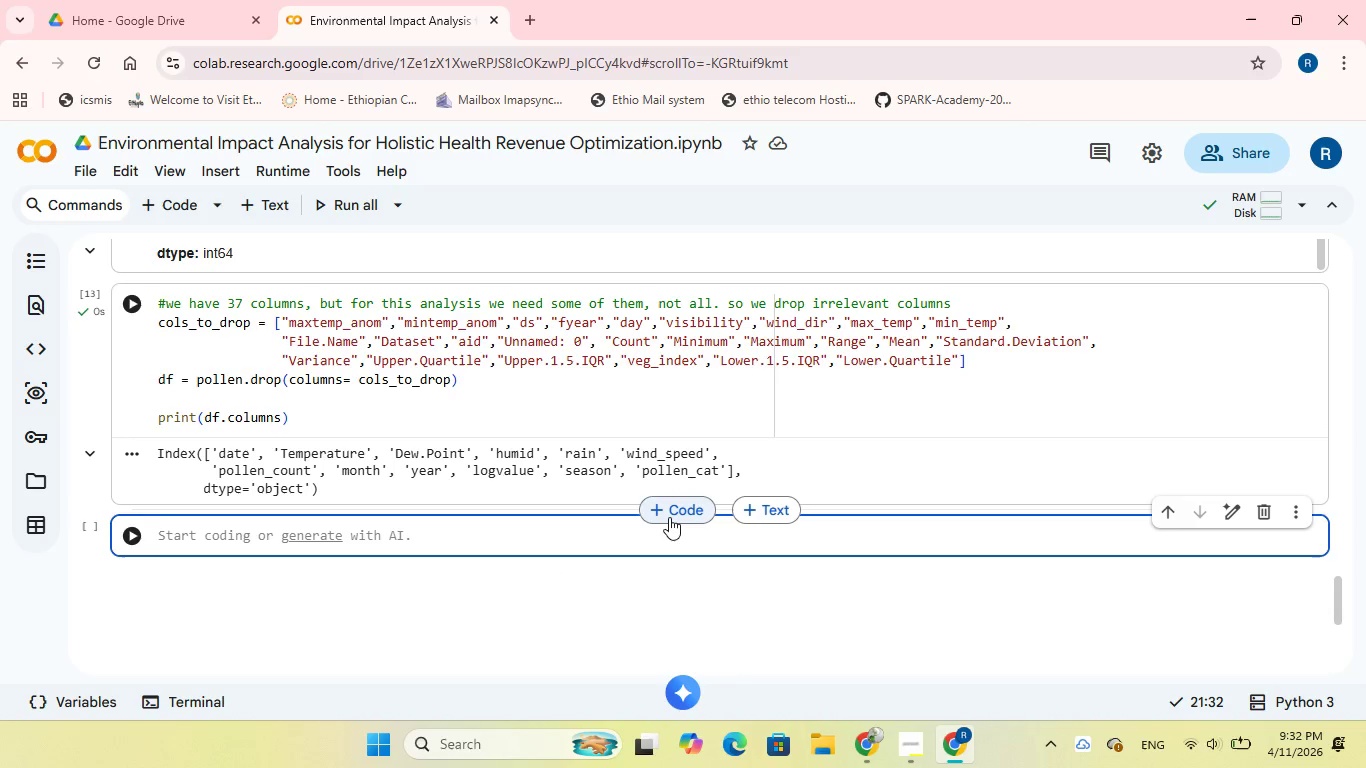 
type(df.shape)
 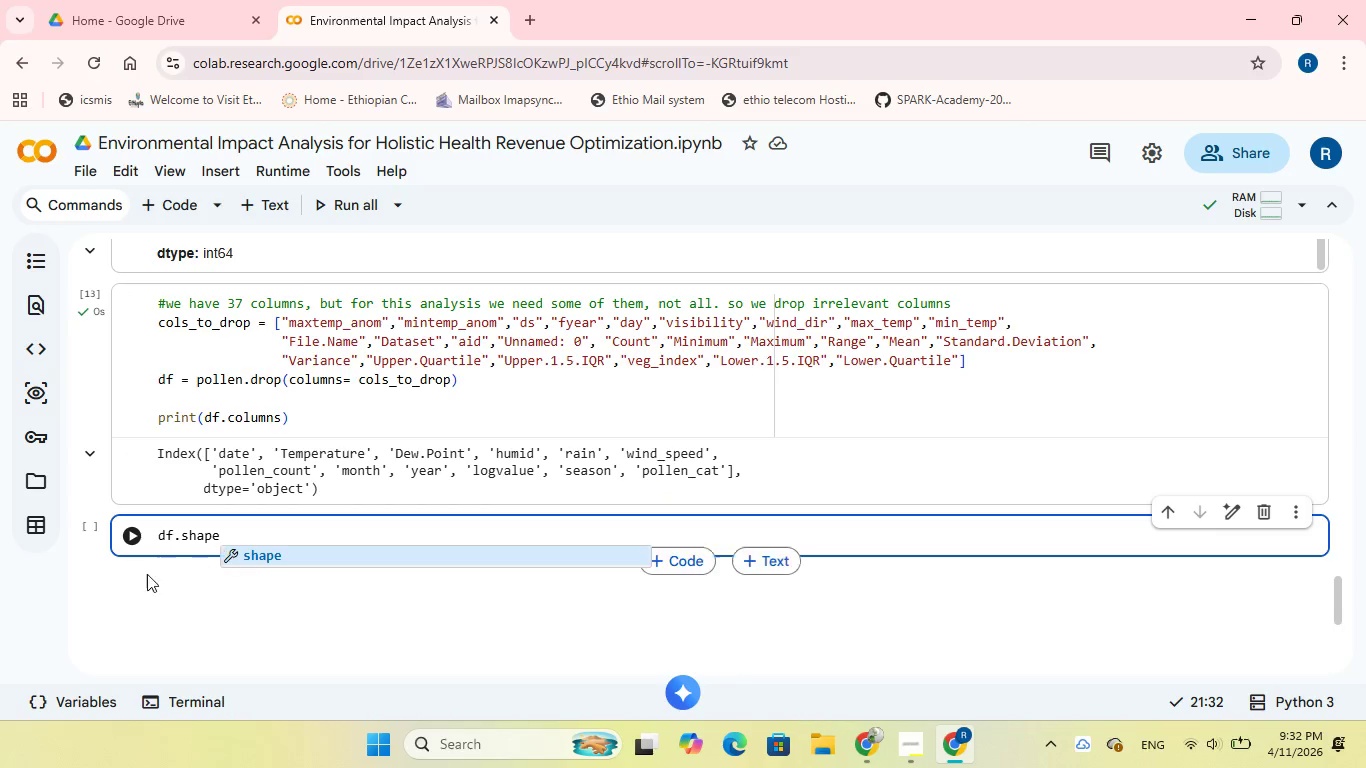 
left_click([129, 530])
 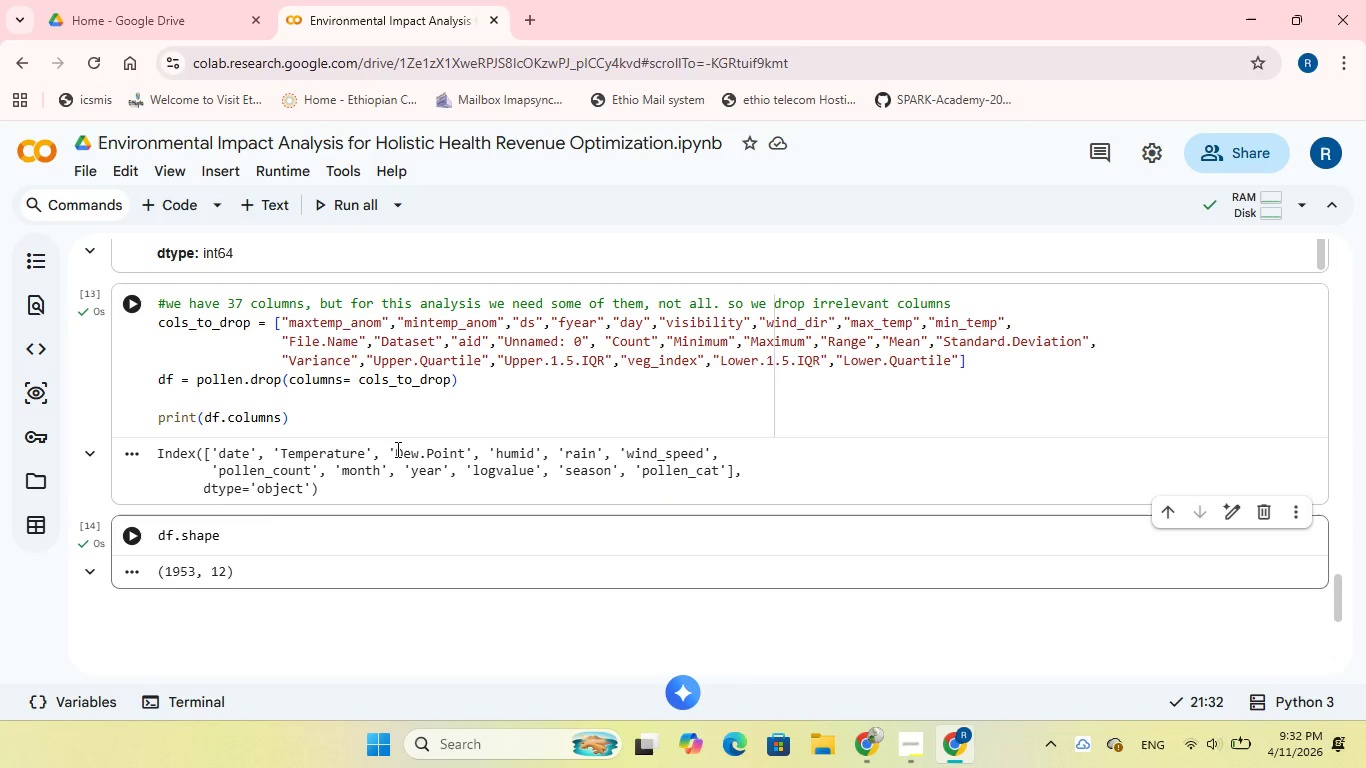 
scroll: coordinate [396, 449], scroll_direction: down, amount: 1.0
 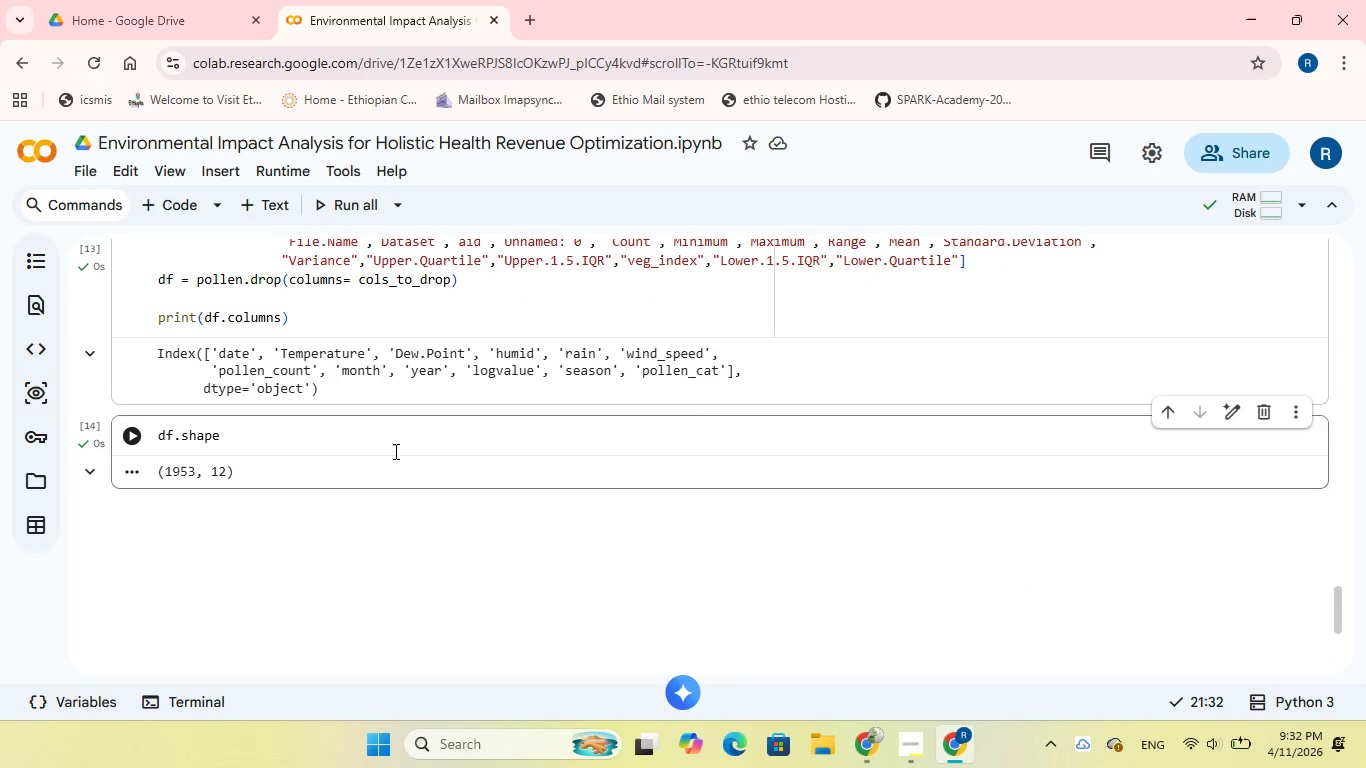 
left_click([343, 431])
 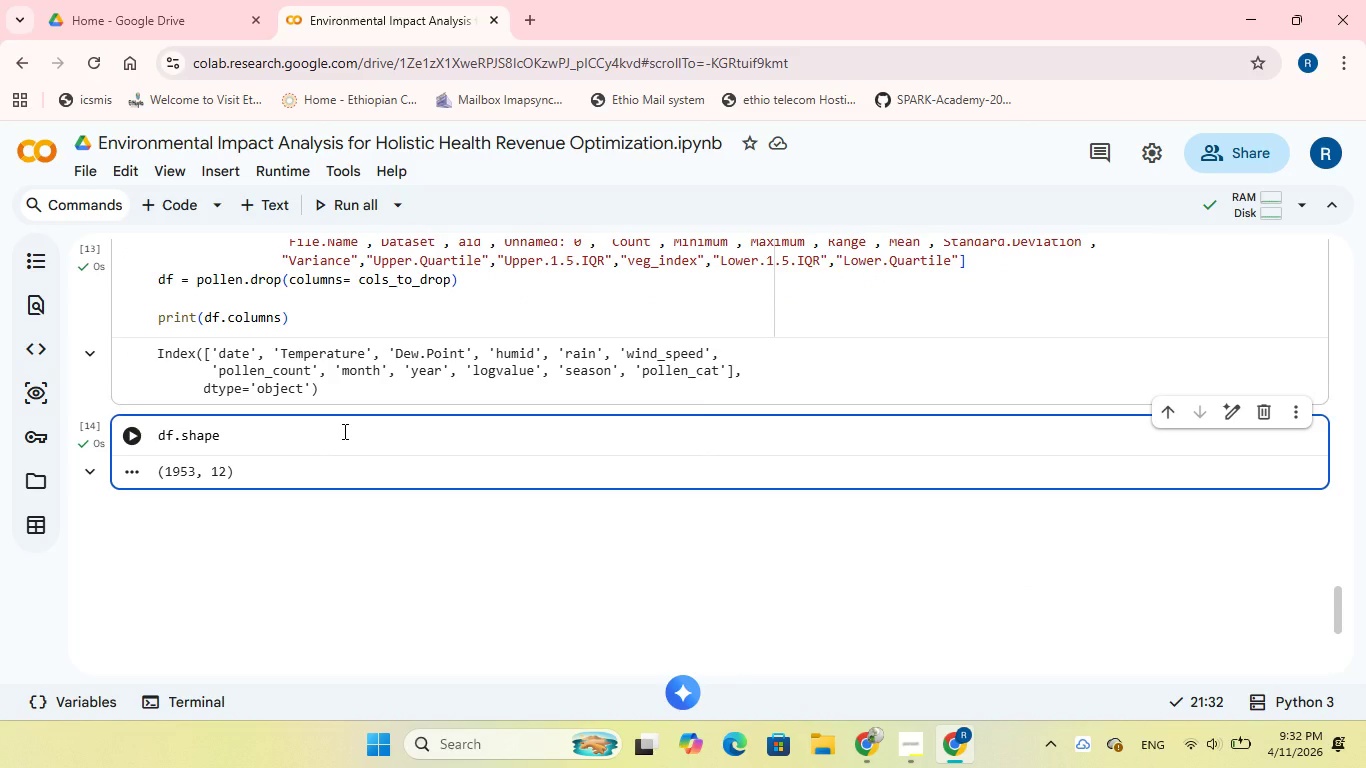 
type( # now we 12 columns from 37)
 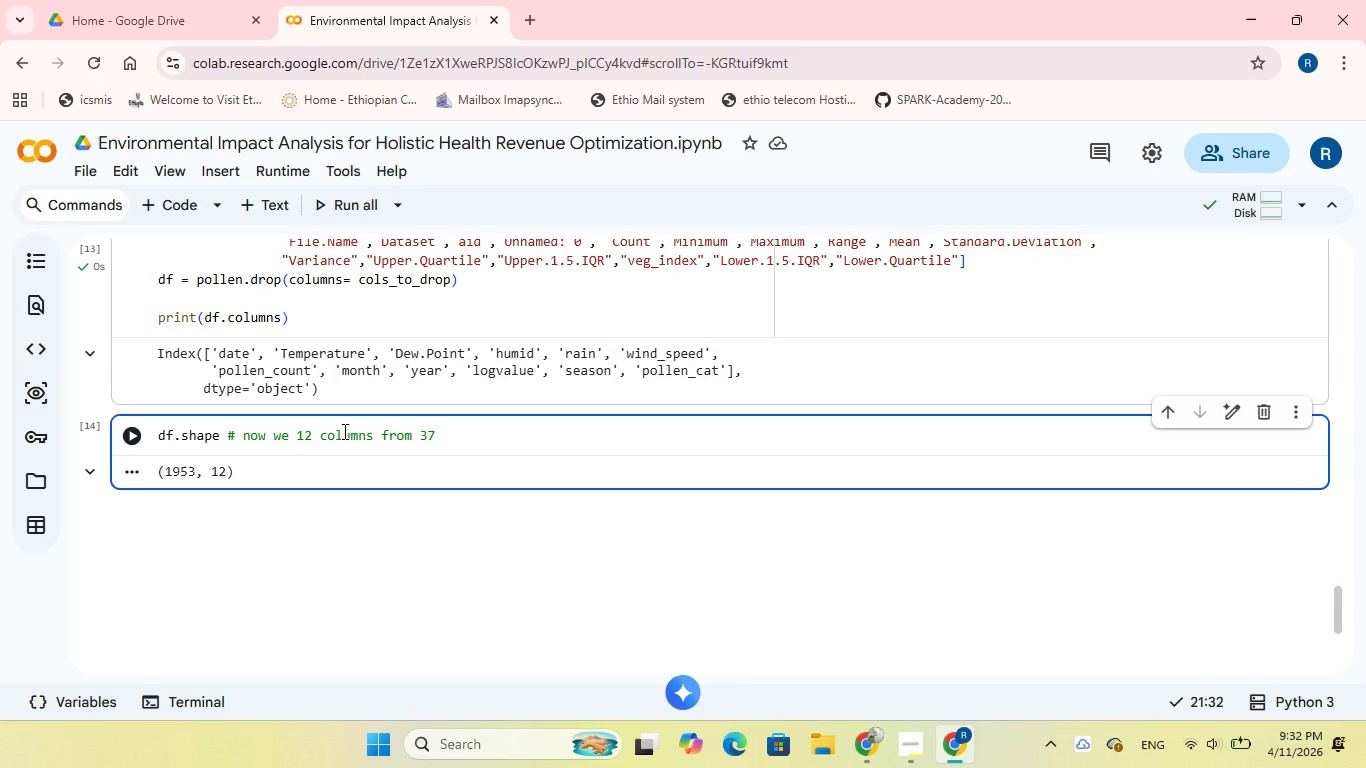 
wait(7.5)
 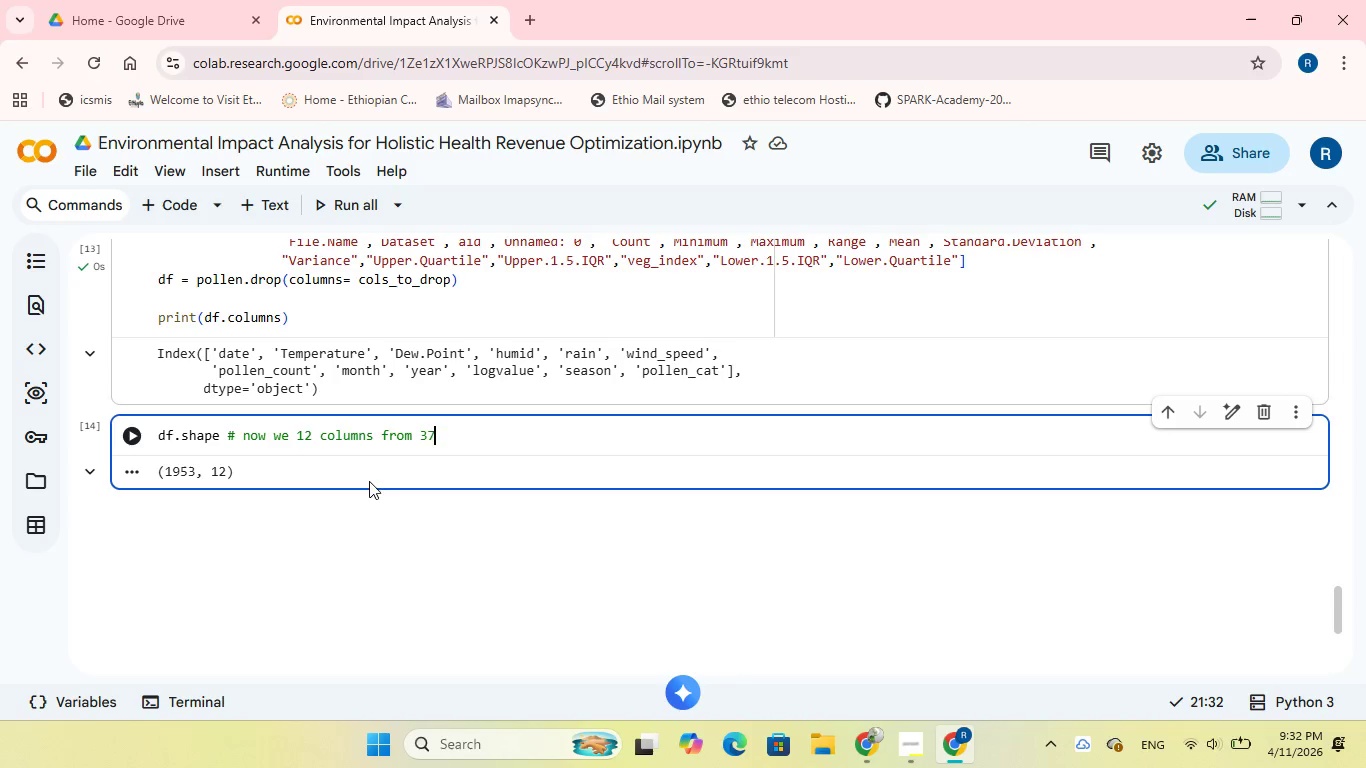 
left_click([682, 493])
 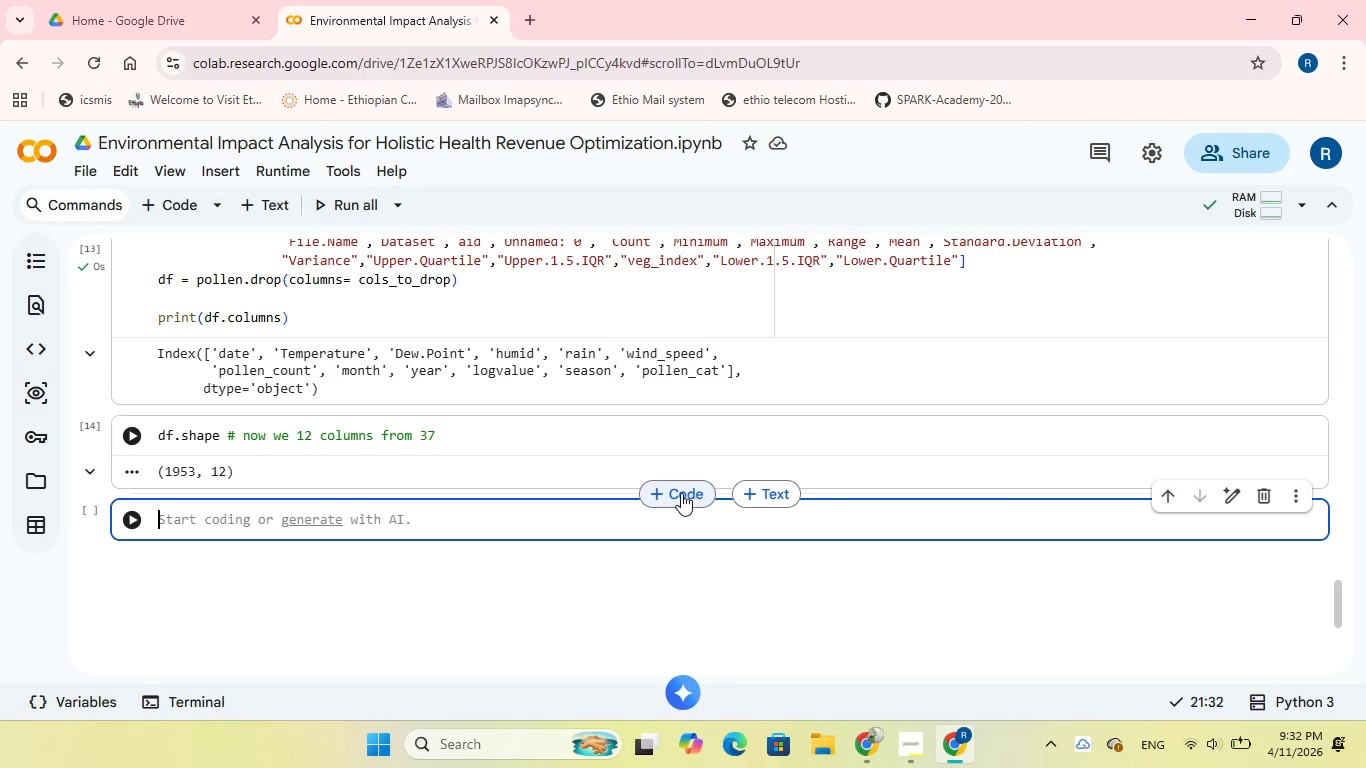 
type(df.isnull()
 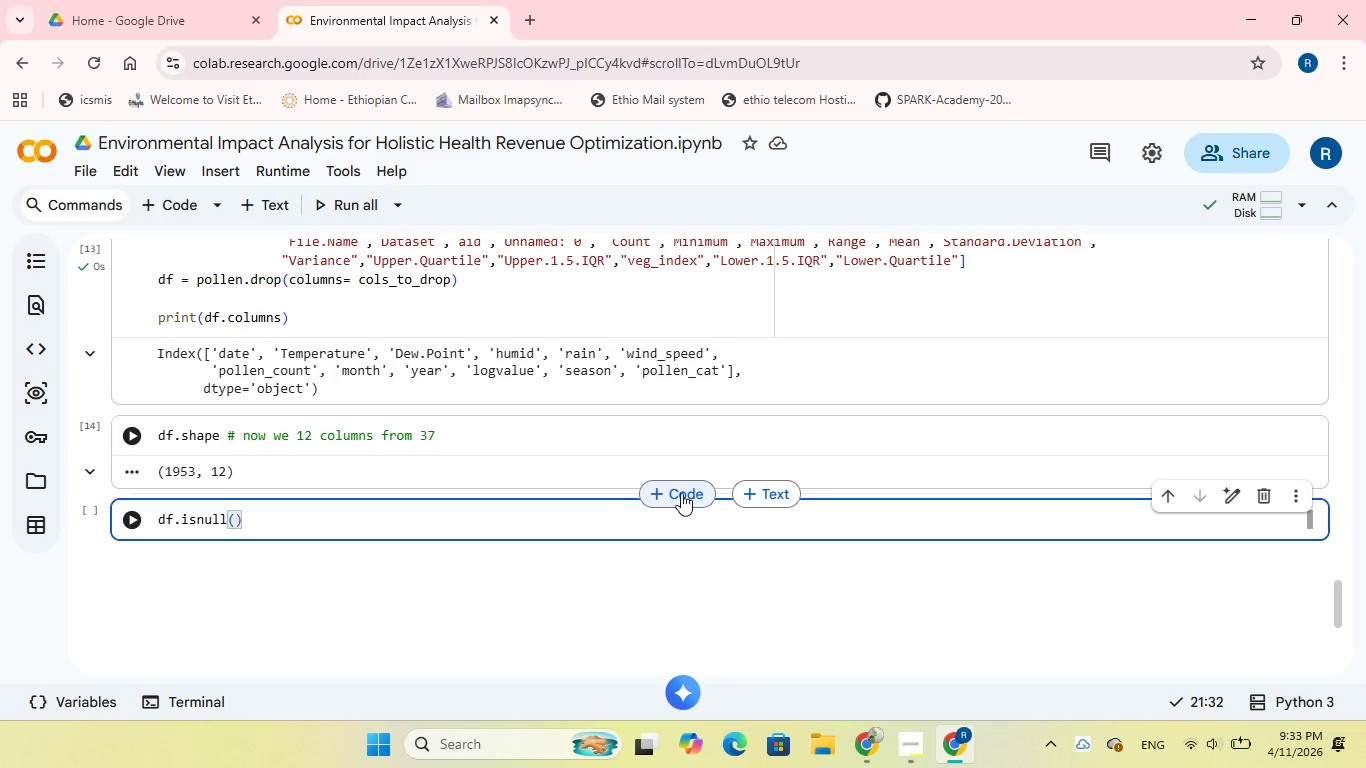 
key(ArrowRight)
 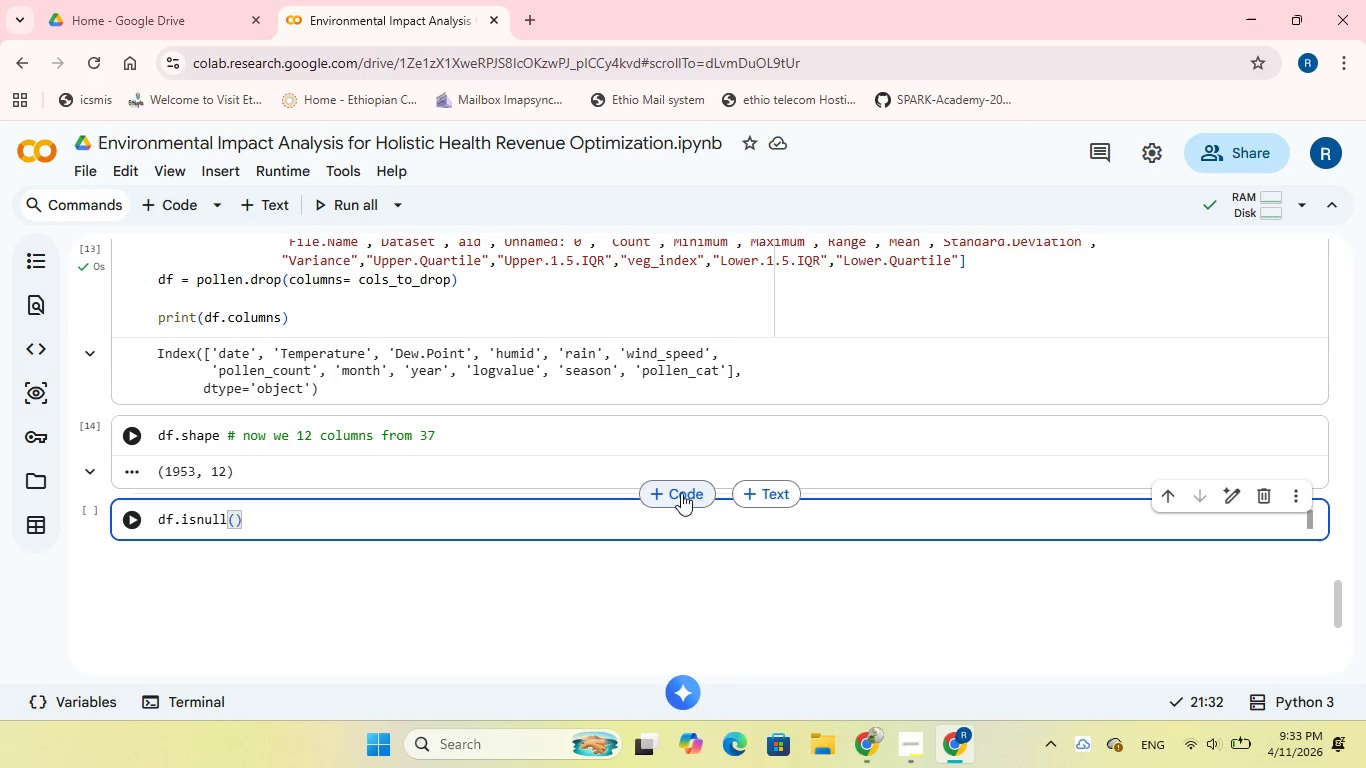 
type(.sum()
 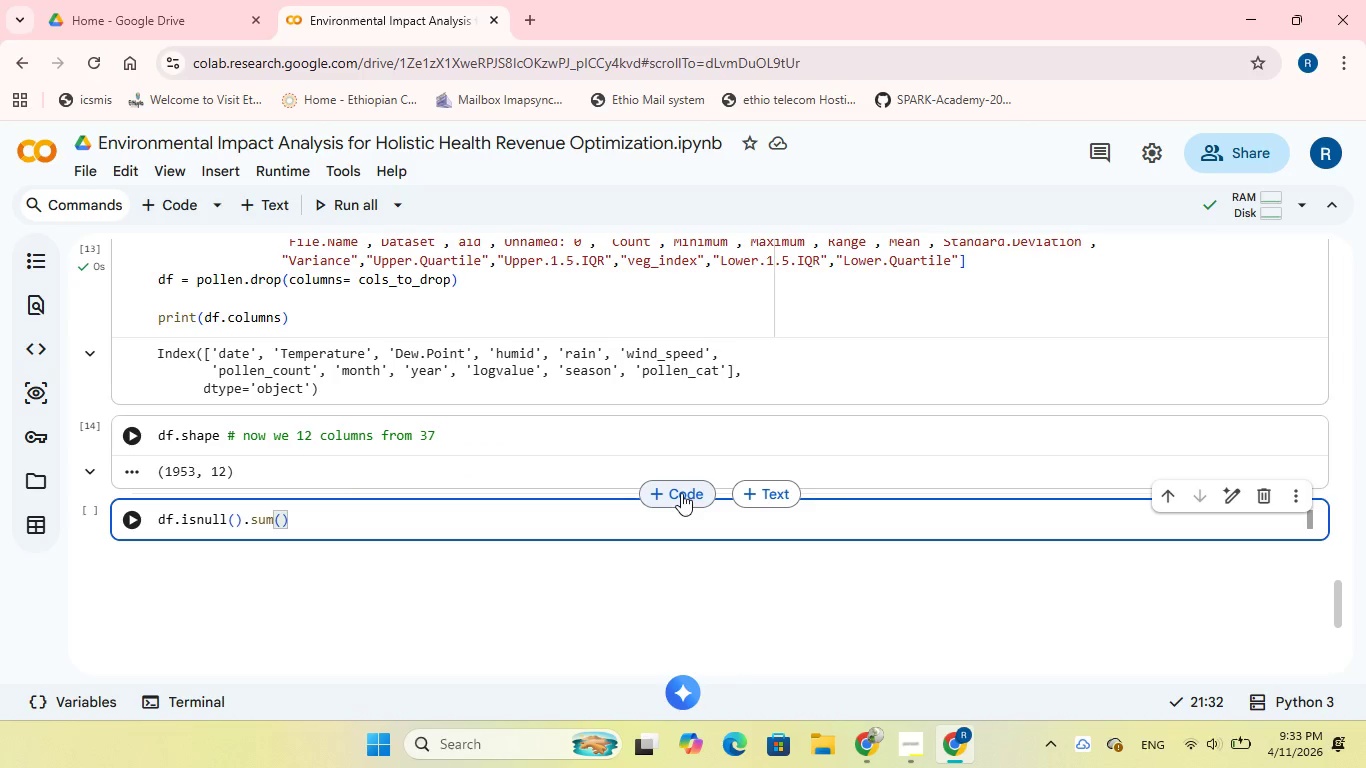 
left_click([135, 515])
 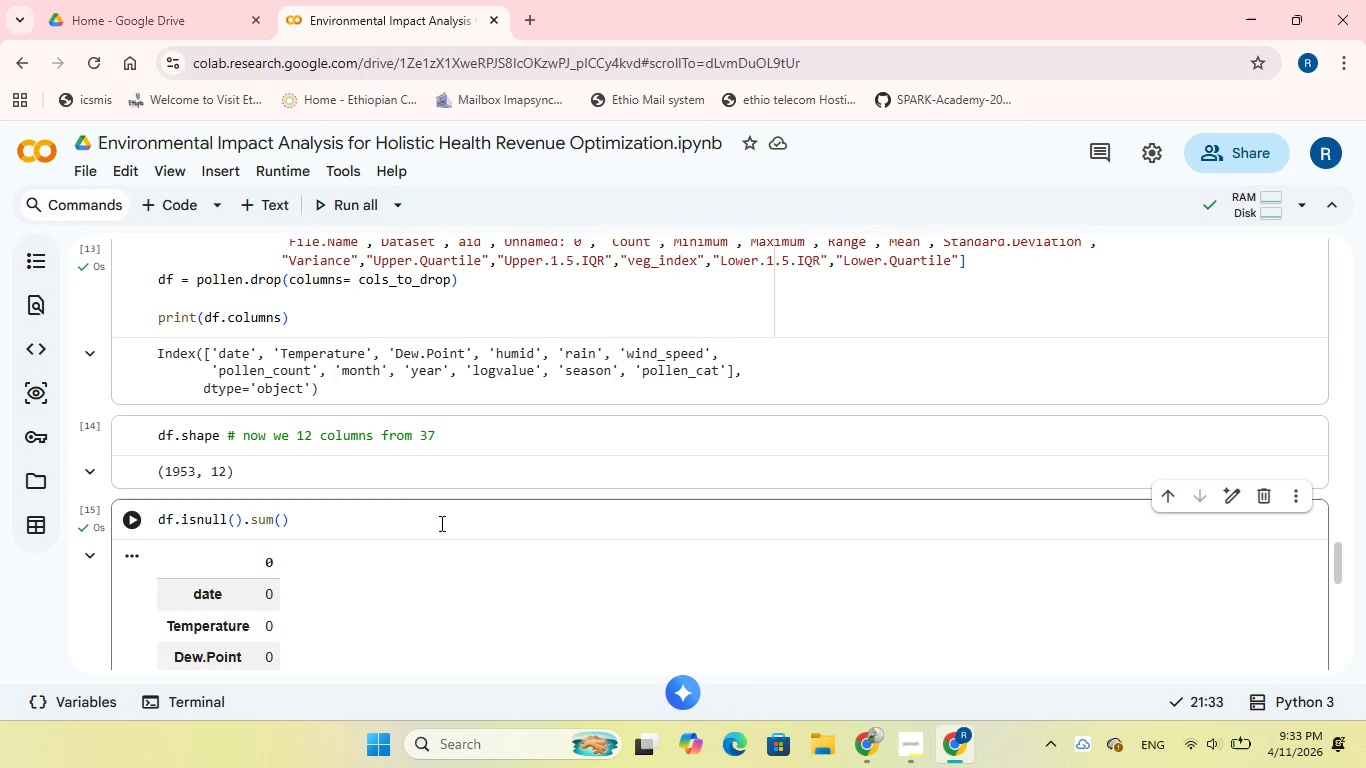 
scroll: coordinate [411, 510], scroll_direction: down, amount: 3.0
 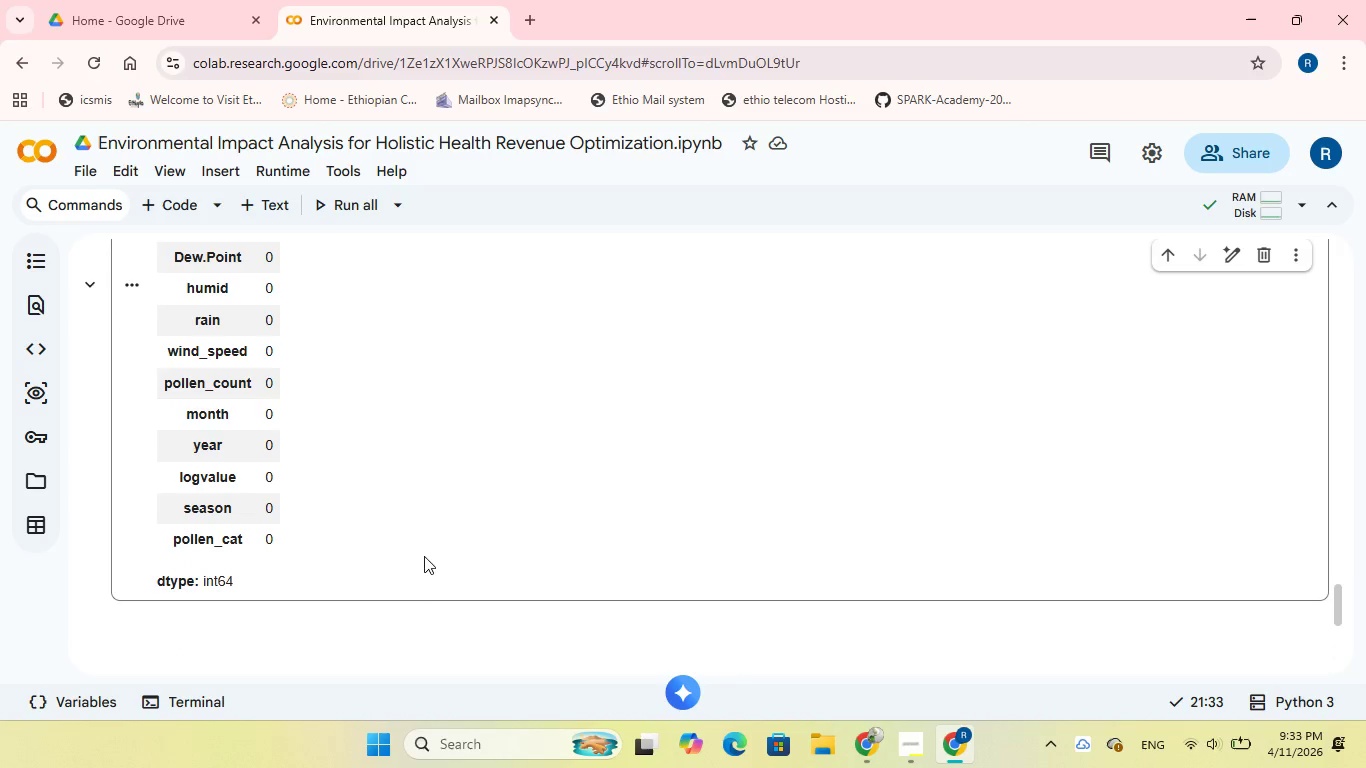 
scroll: coordinate [432, 511], scroll_direction: up, amount: 3.0
 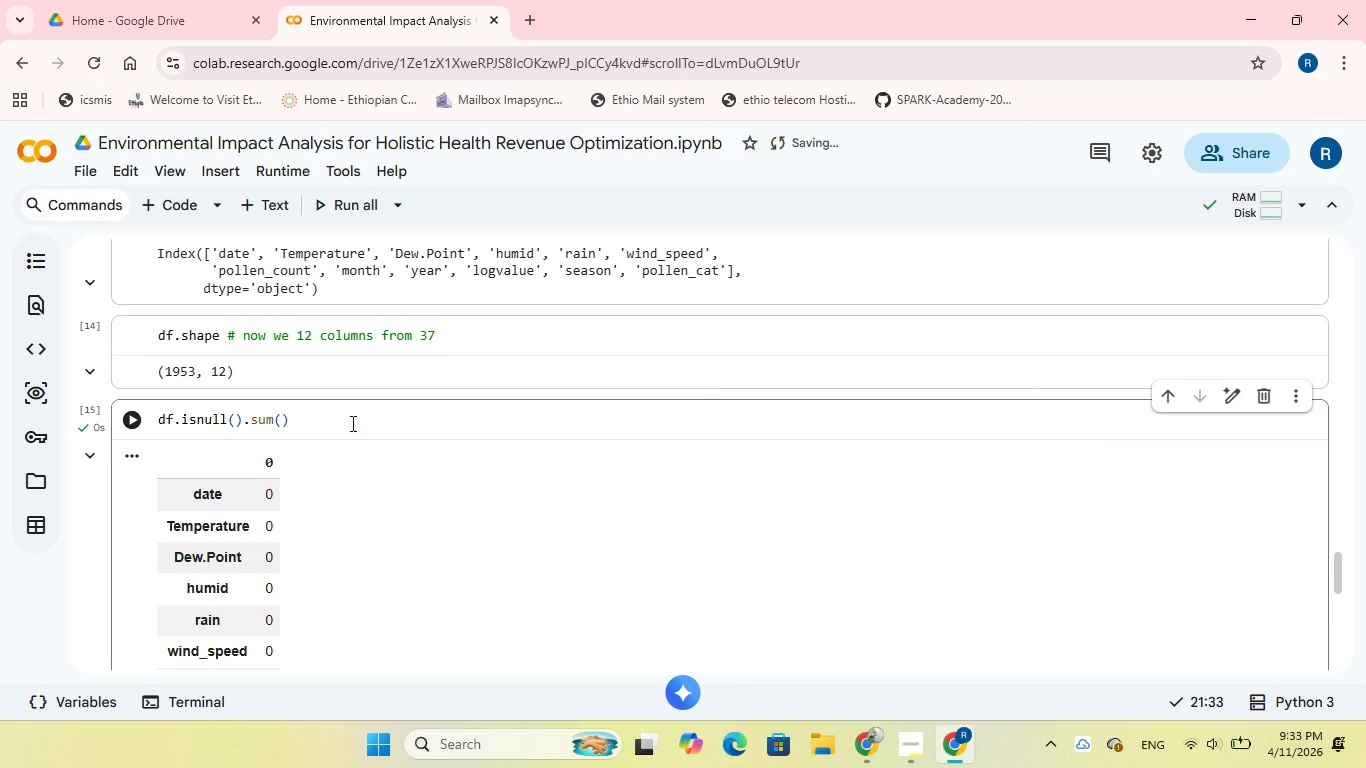 
left_click([351, 423])
 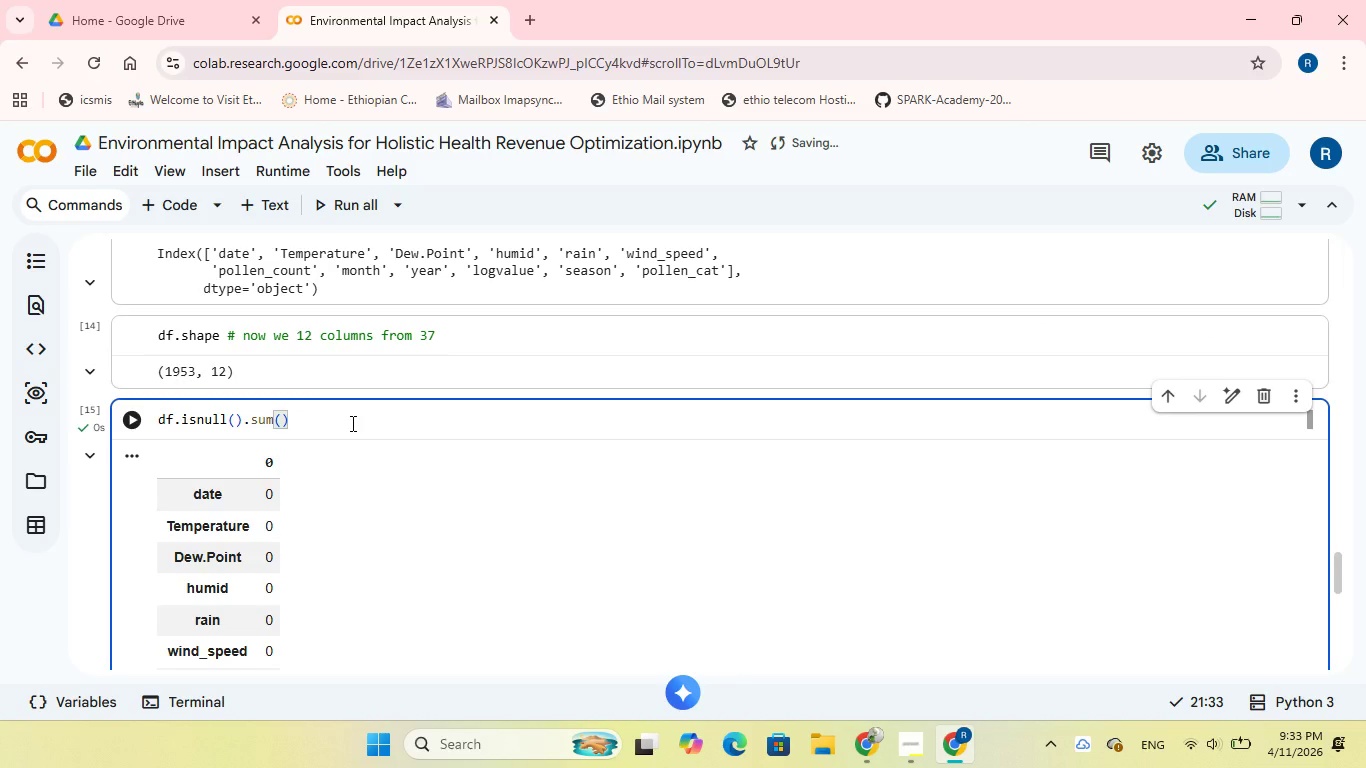 
type( # when we drop the irrelevant columns )
key(Backspace)
type(, null values alos)
key(Backspace)
key(Backspace)
type(so removed)
 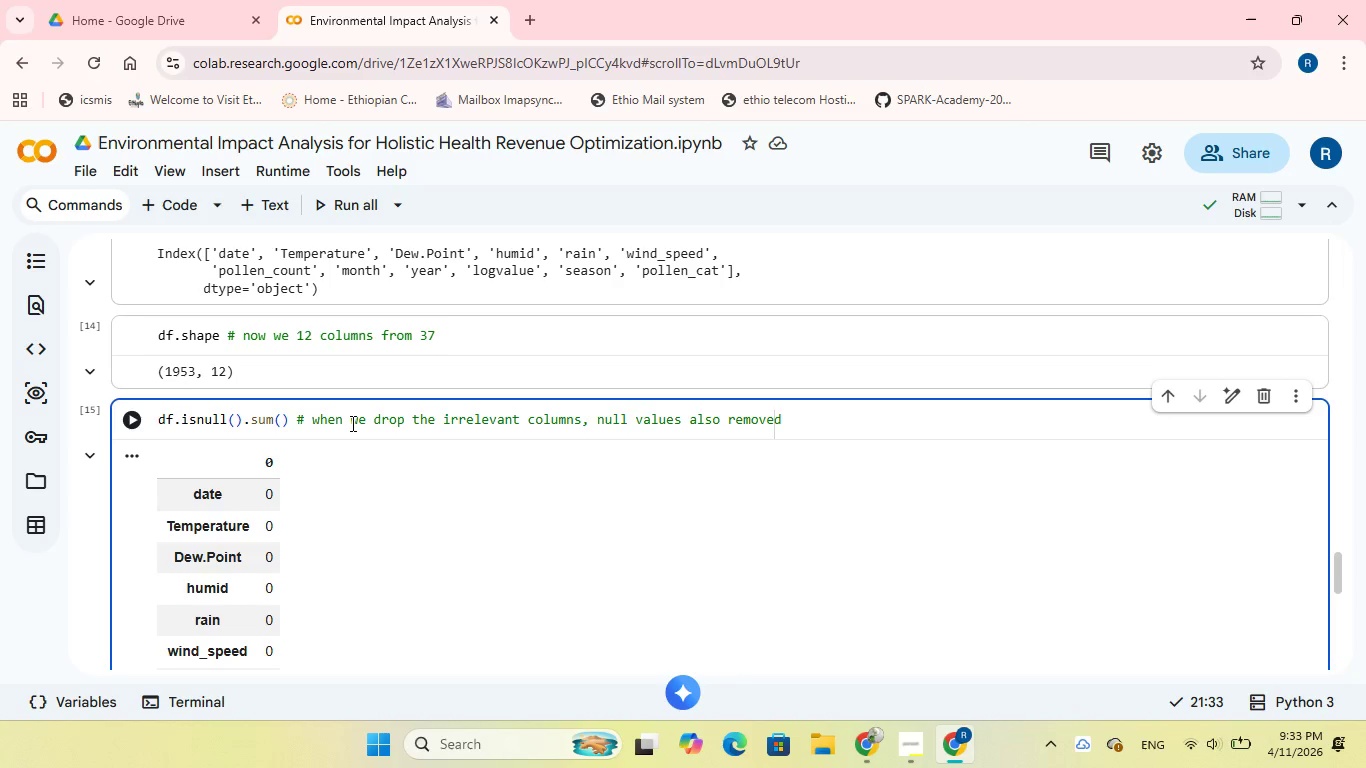 
scroll: coordinate [356, 381], scroll_direction: down, amount: 4.0
 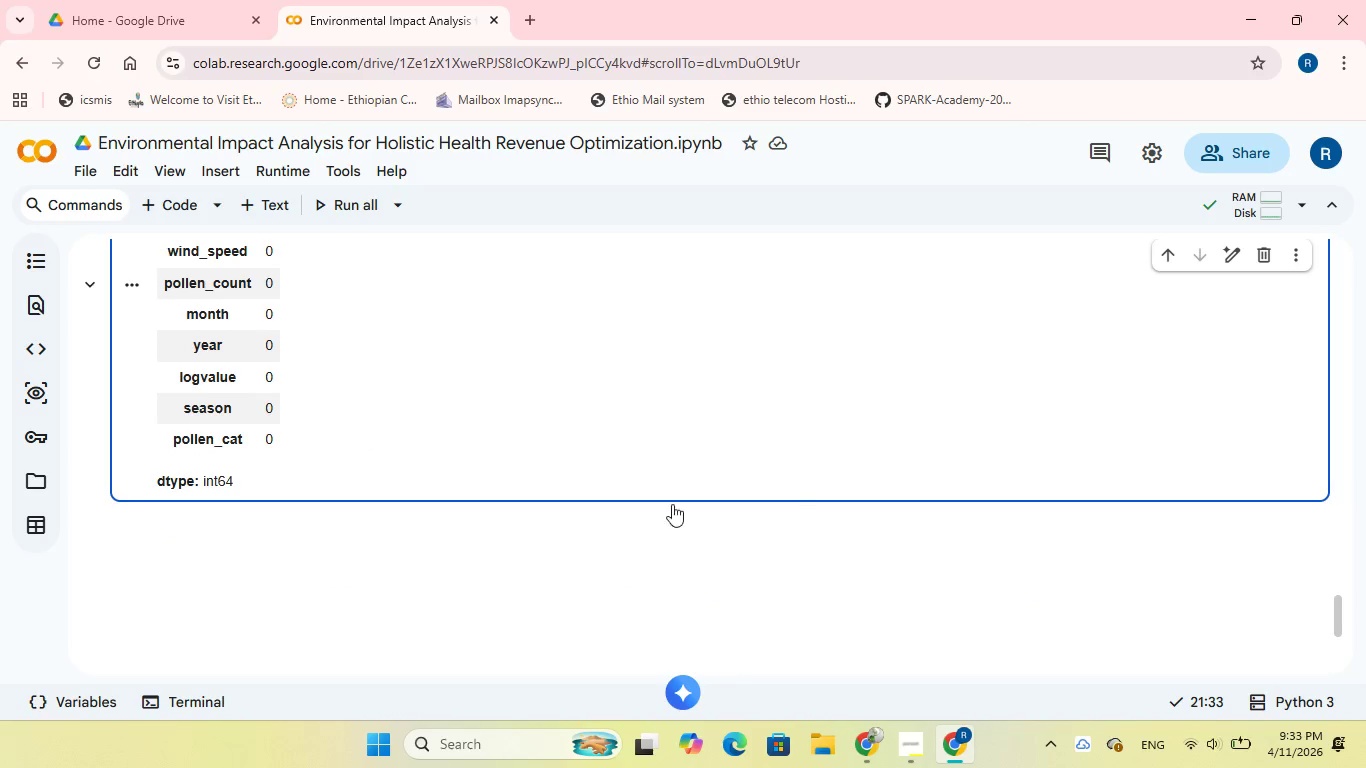 
left_click([660, 506])
 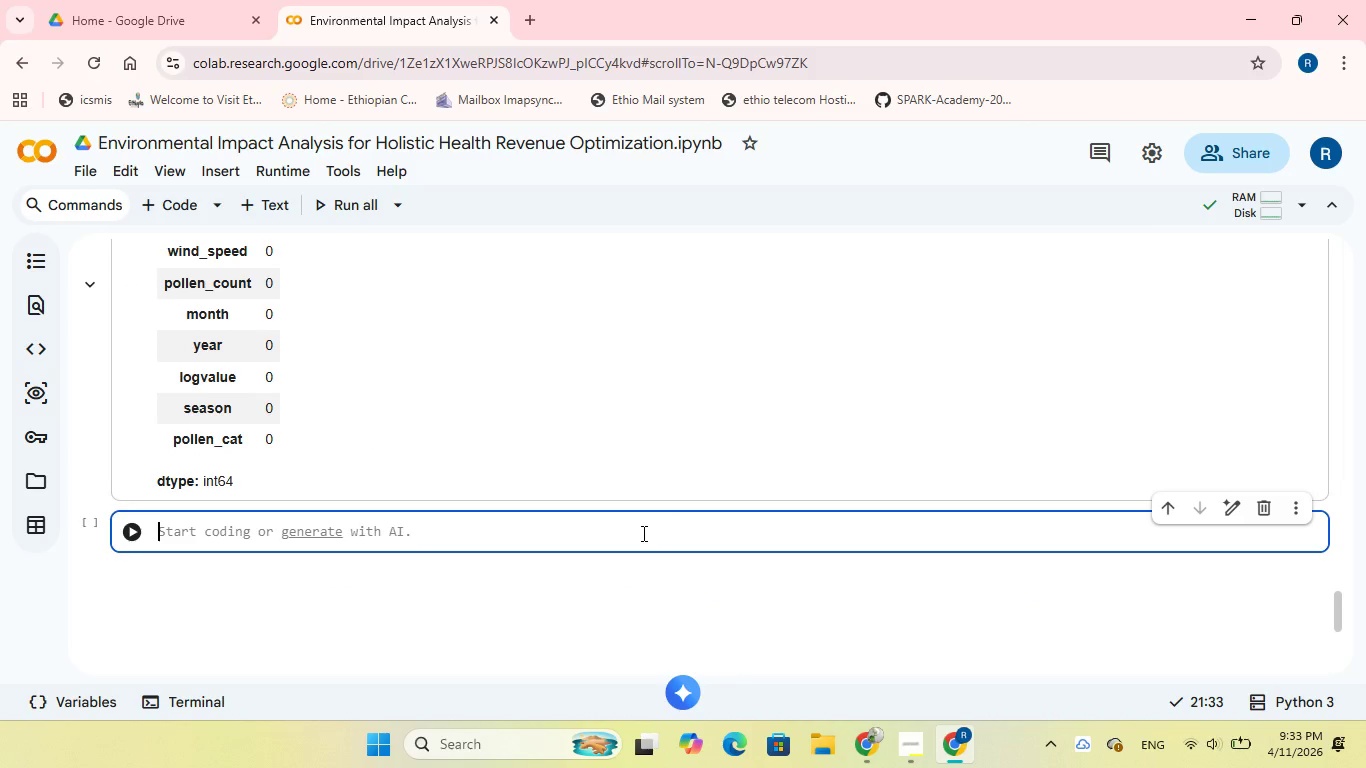 
wait(11.14)
 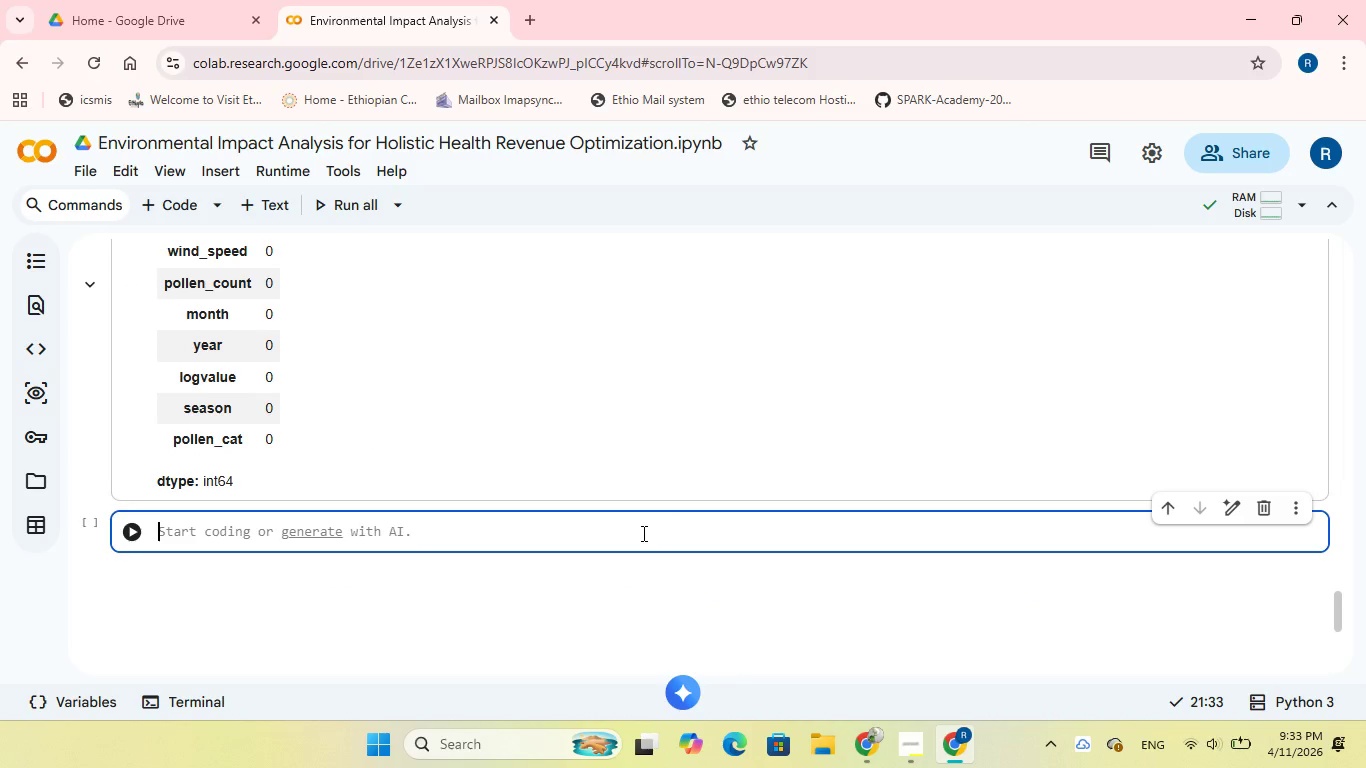 
type(df.head()
 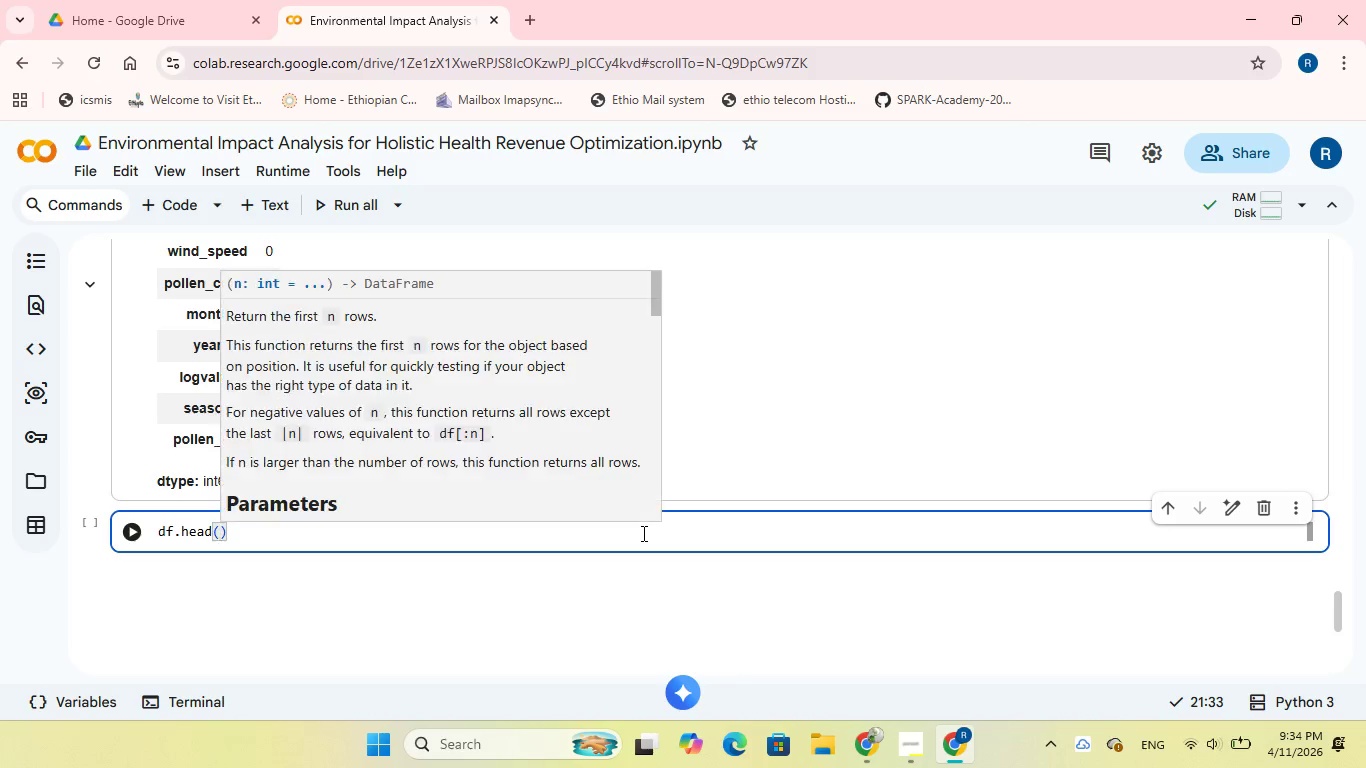 
left_click([126, 532])
 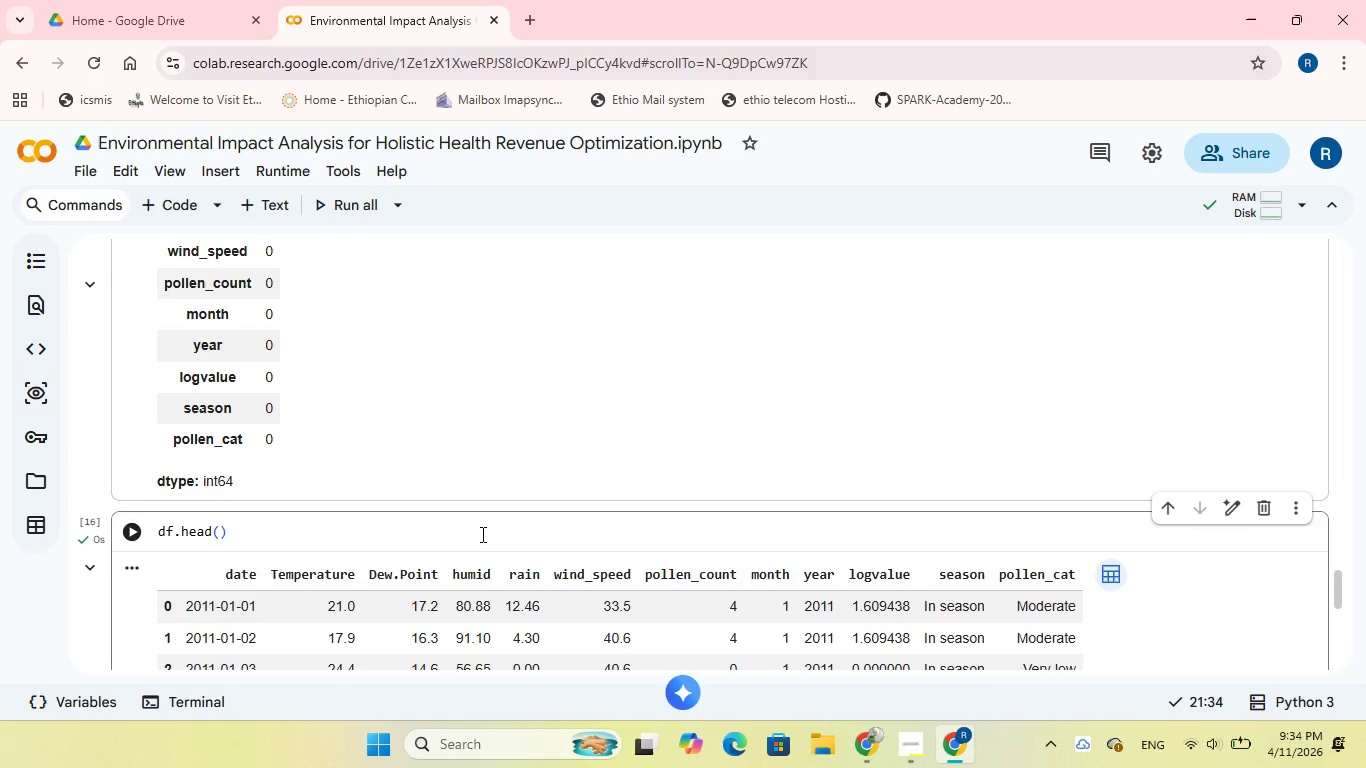 
scroll: coordinate [545, 474], scroll_direction: down, amount: 2.0
 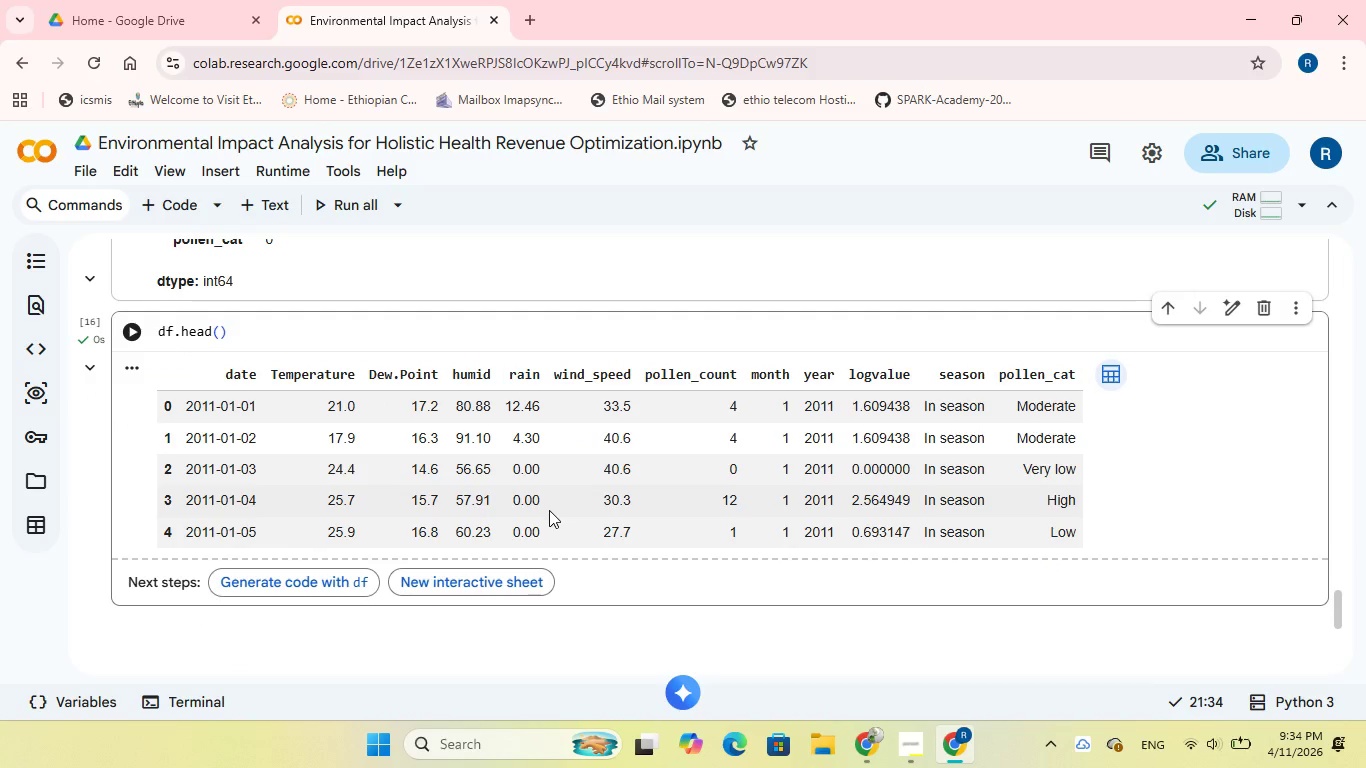 
mouse_move([675, 622])
 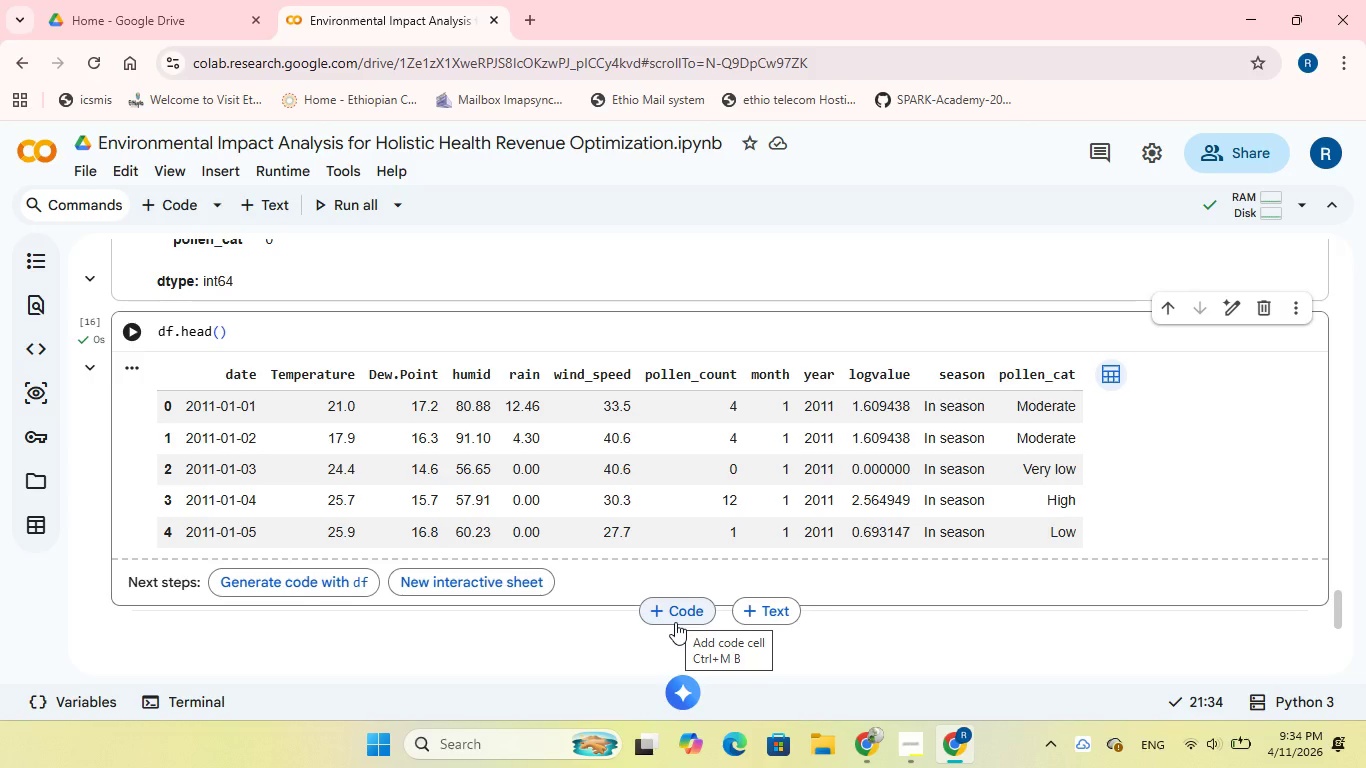 
wait(16.1)
 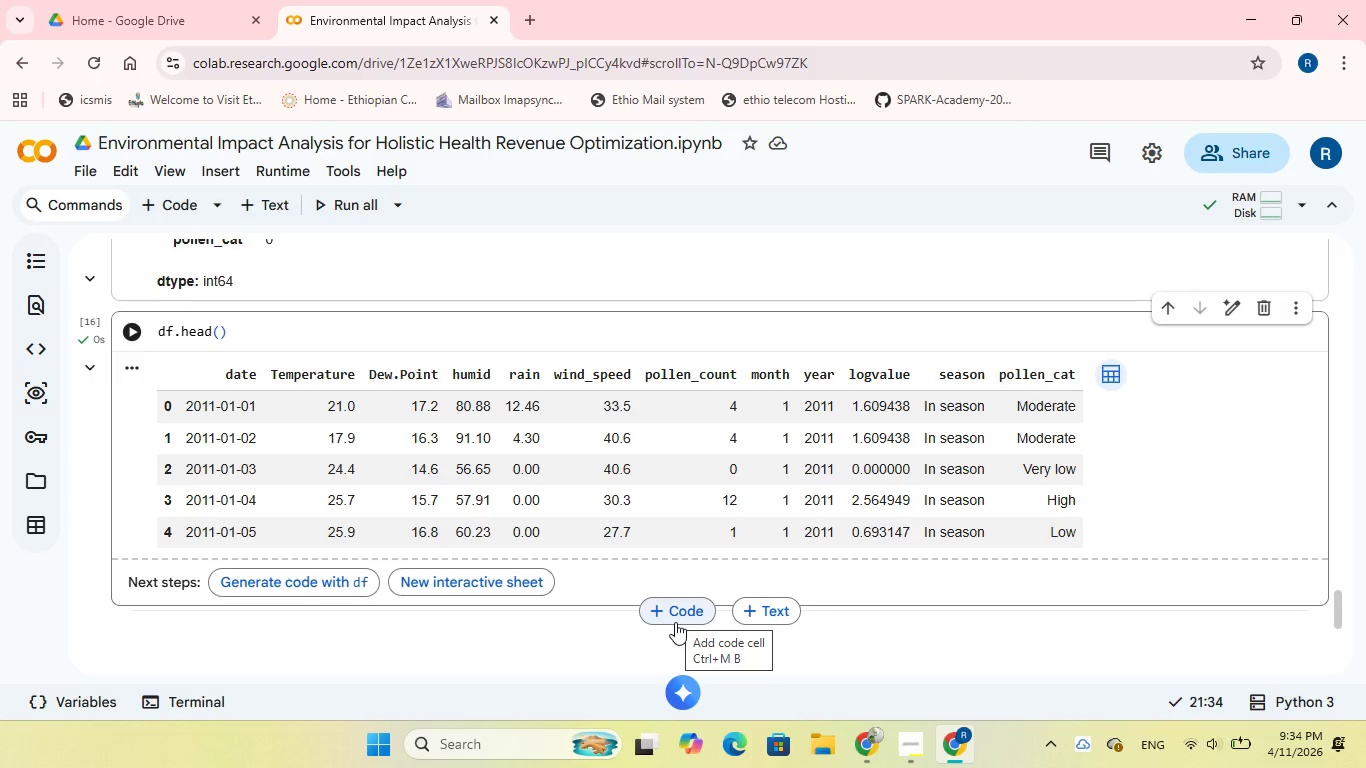 
scroll: coordinate [636, 414], scroll_direction: down, amount: 1.0
 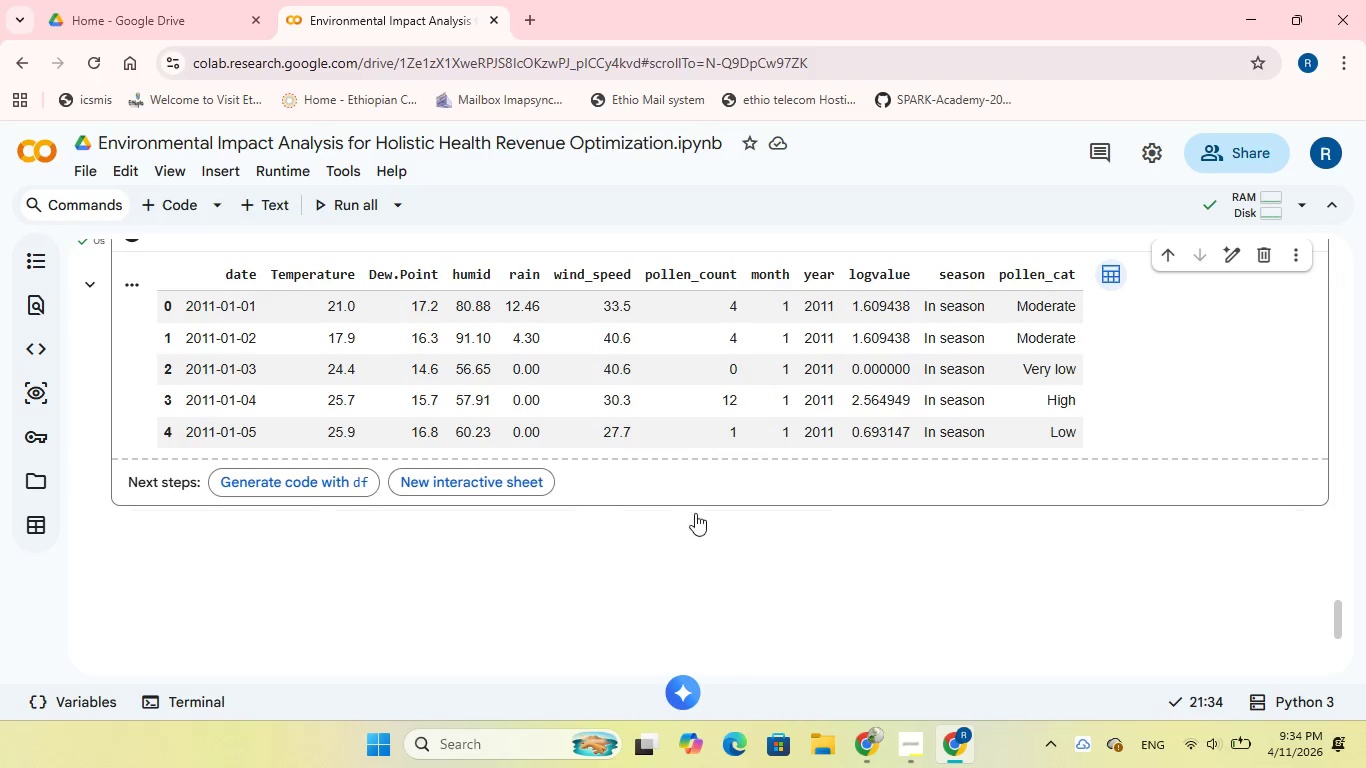 
left_click([691, 516])
 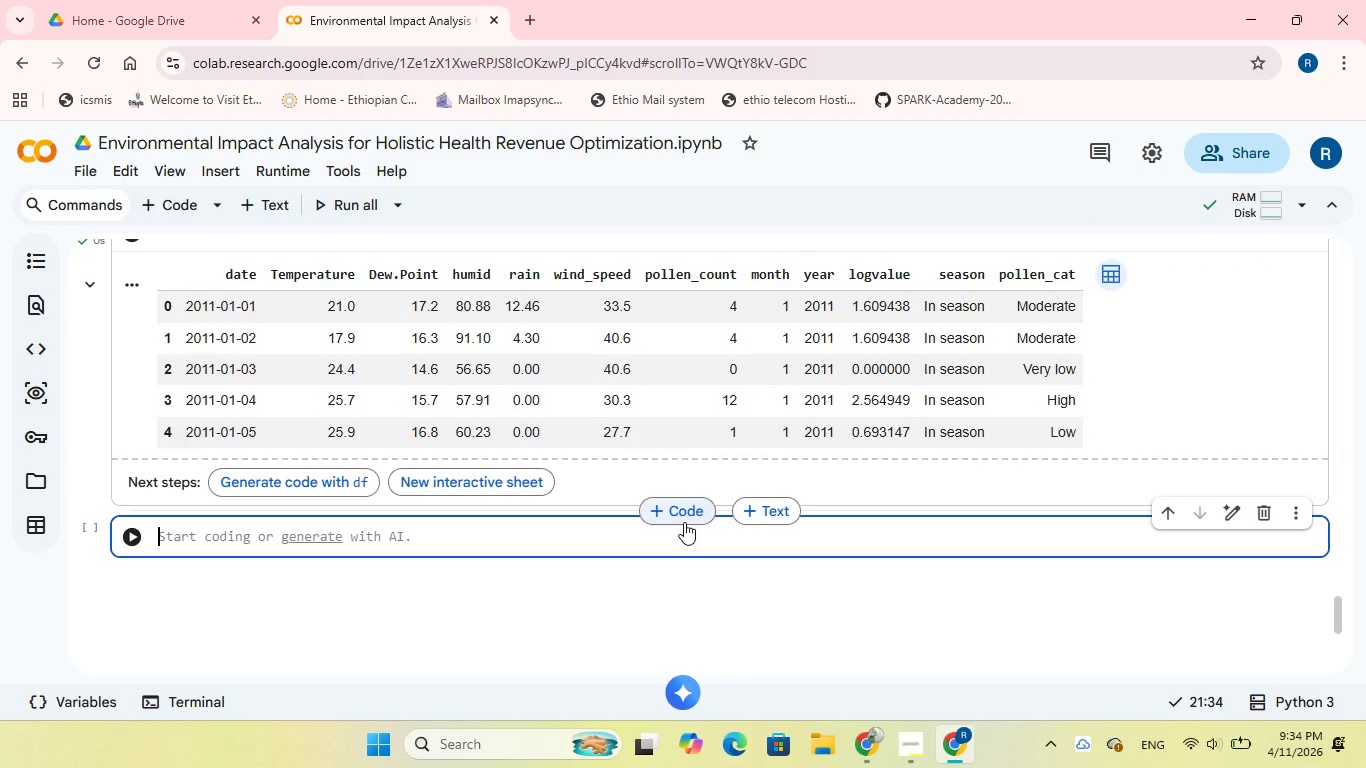 
wait(7.25)
 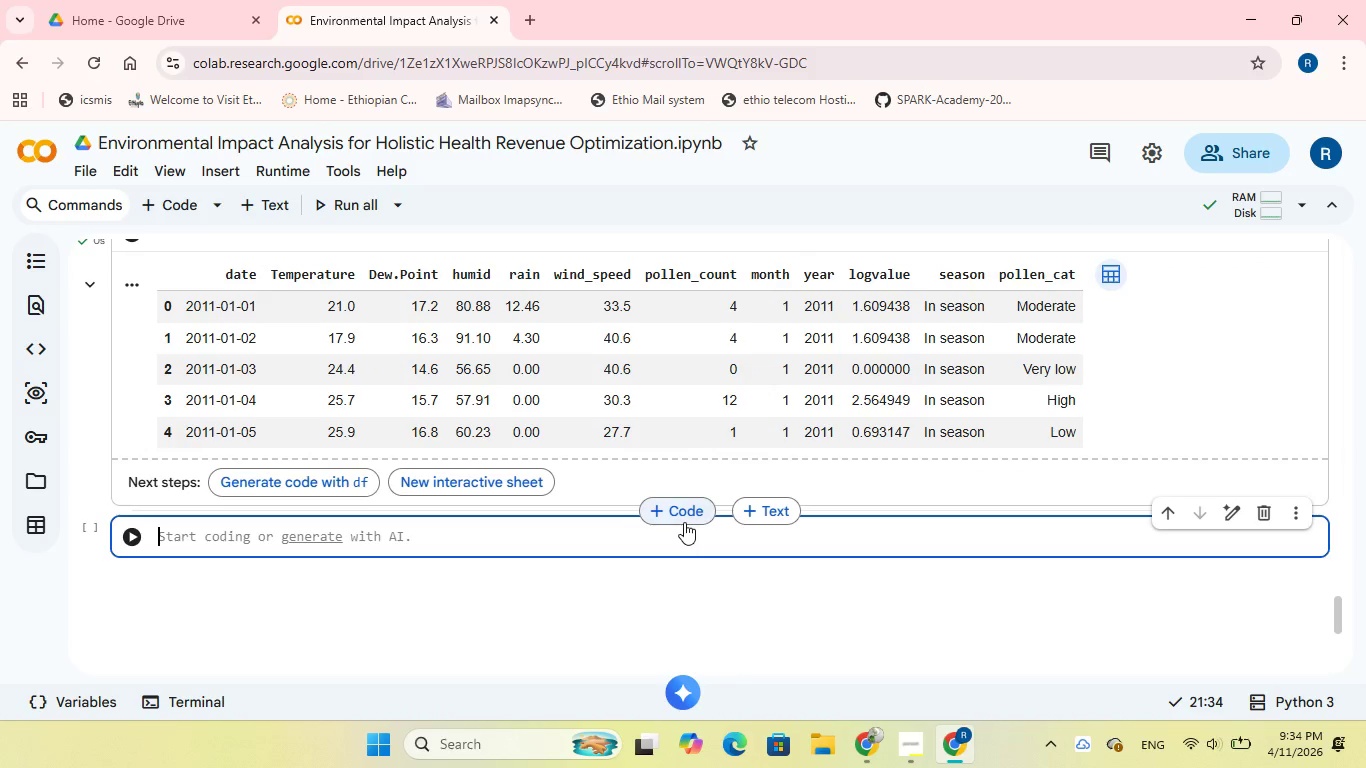 
type(#changing the date in to datetime)
 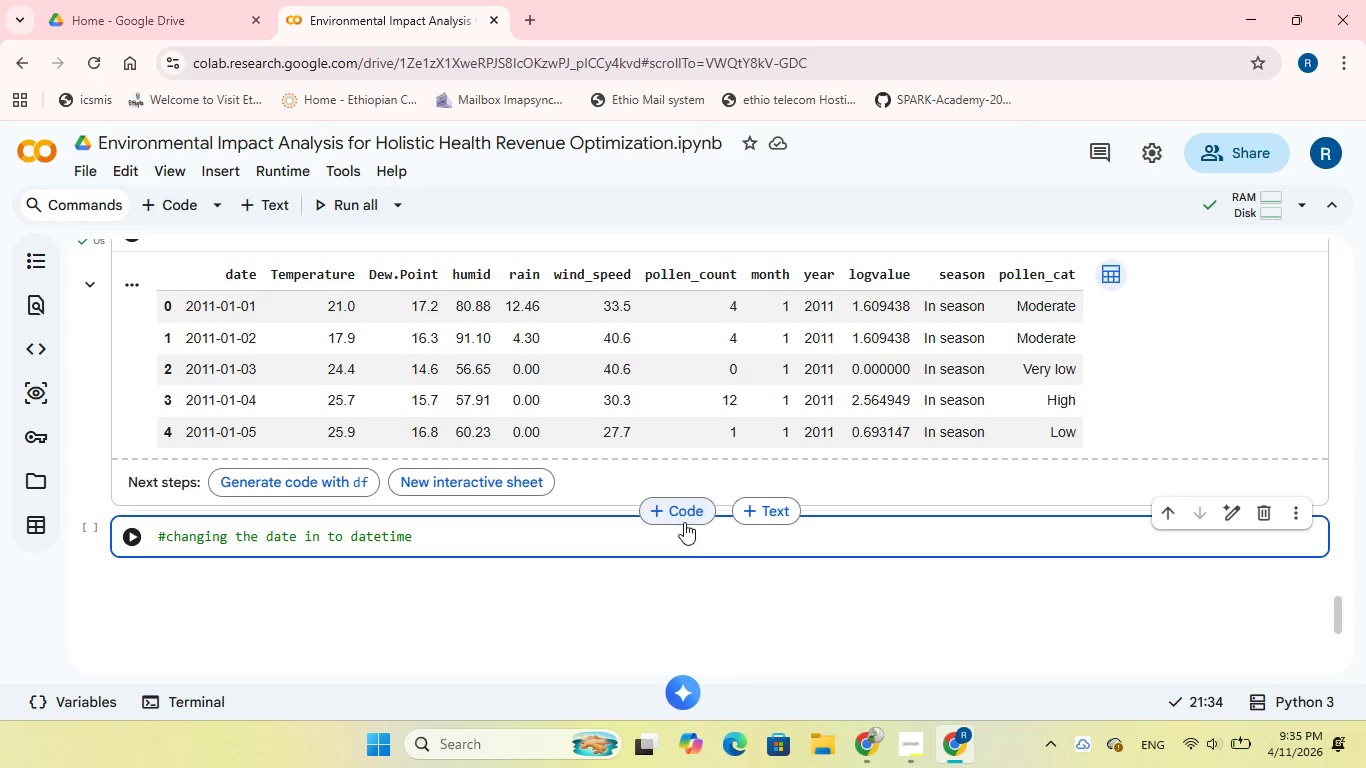 
key(Enter)
 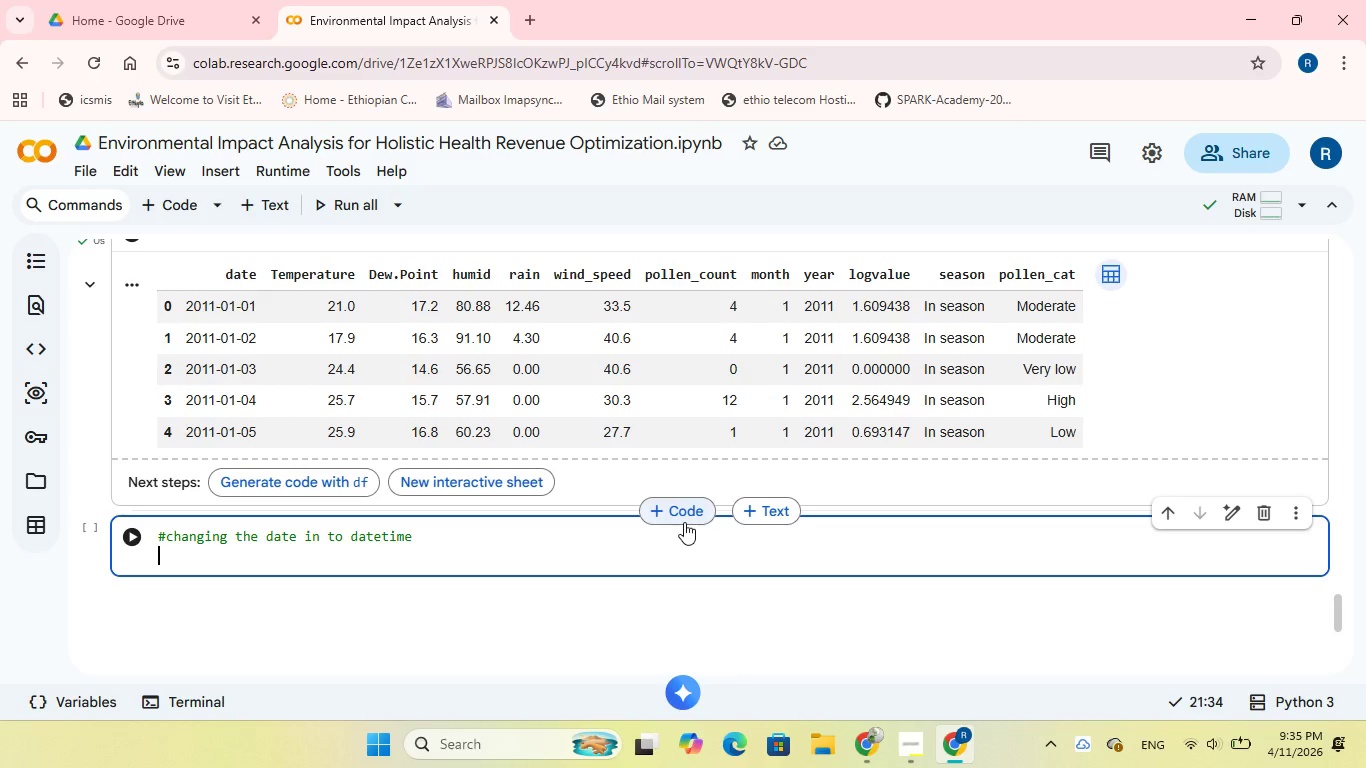 
wait(11.28)
 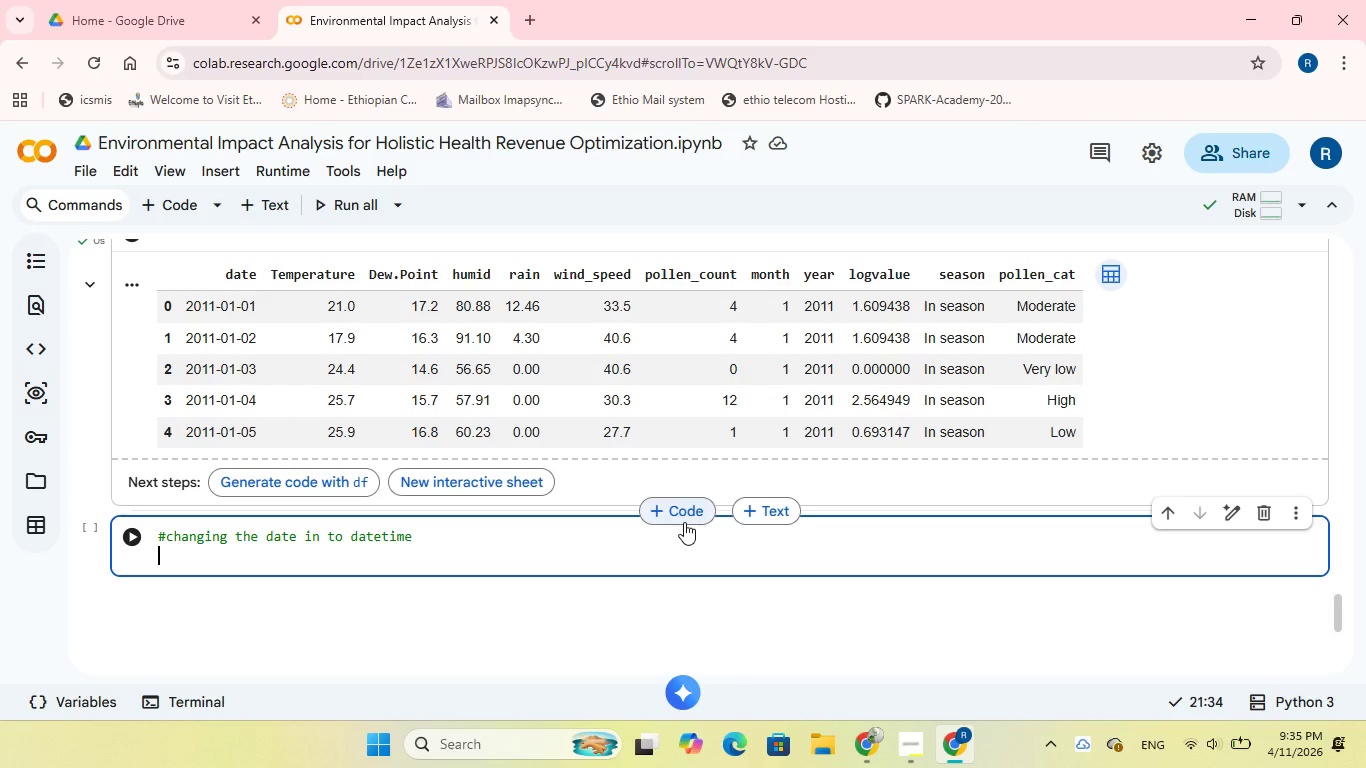 
type(df)
 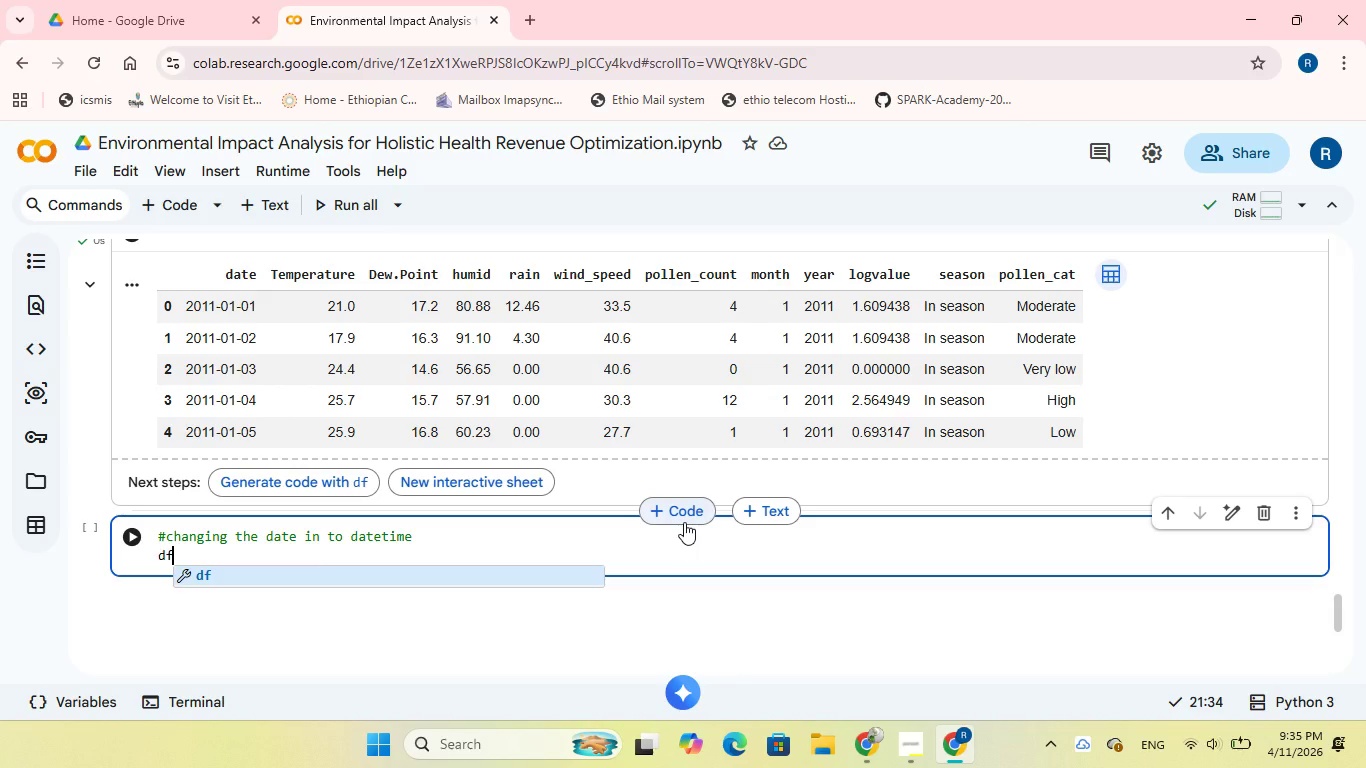 
wait(5.64)
 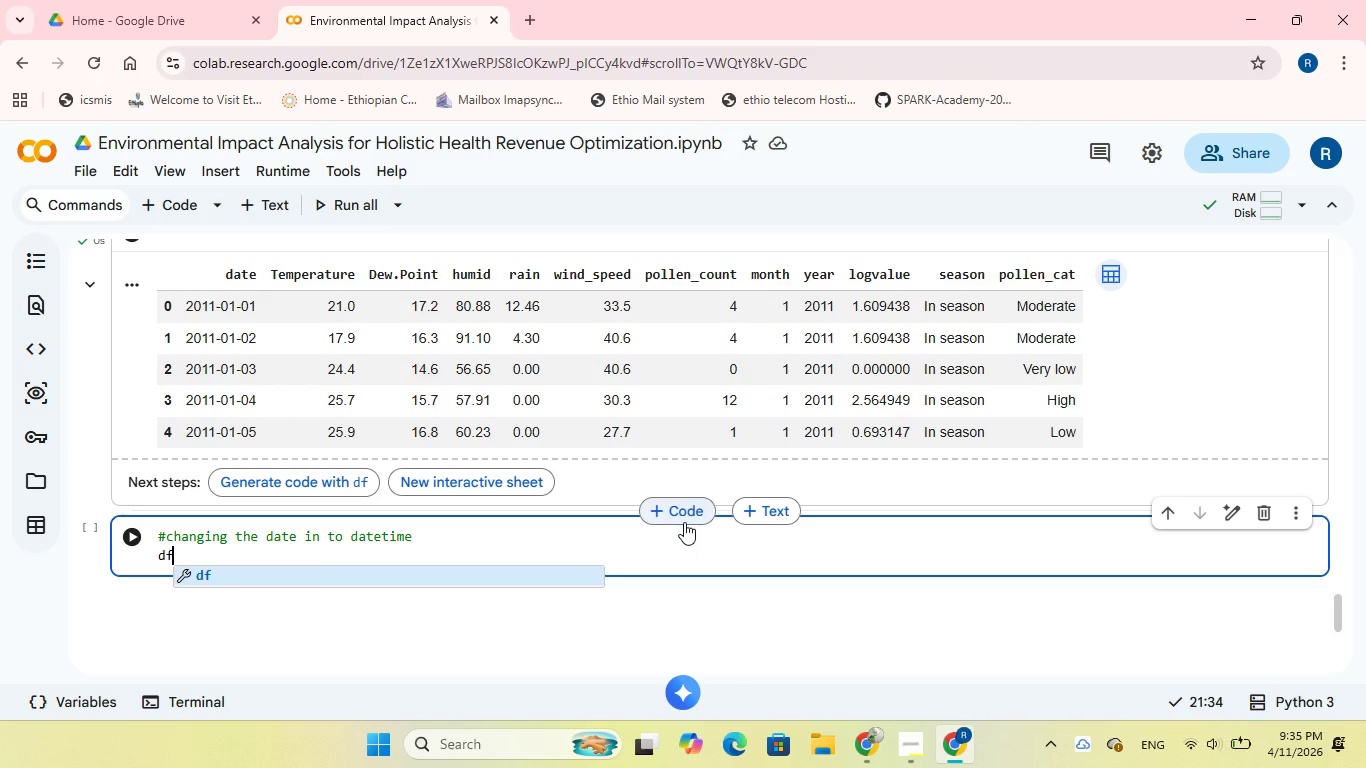 
type(['dte)
 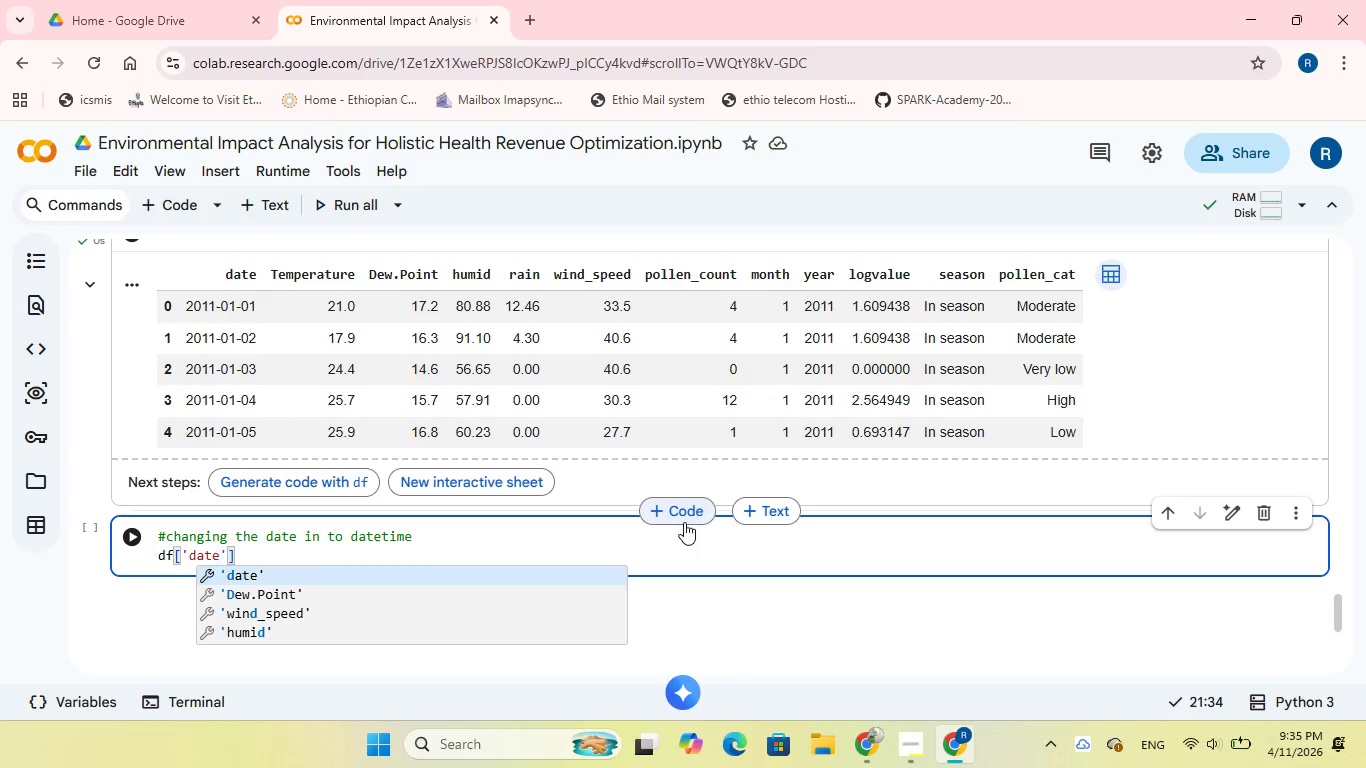 
hold_key(key=A, duration=0.31)
 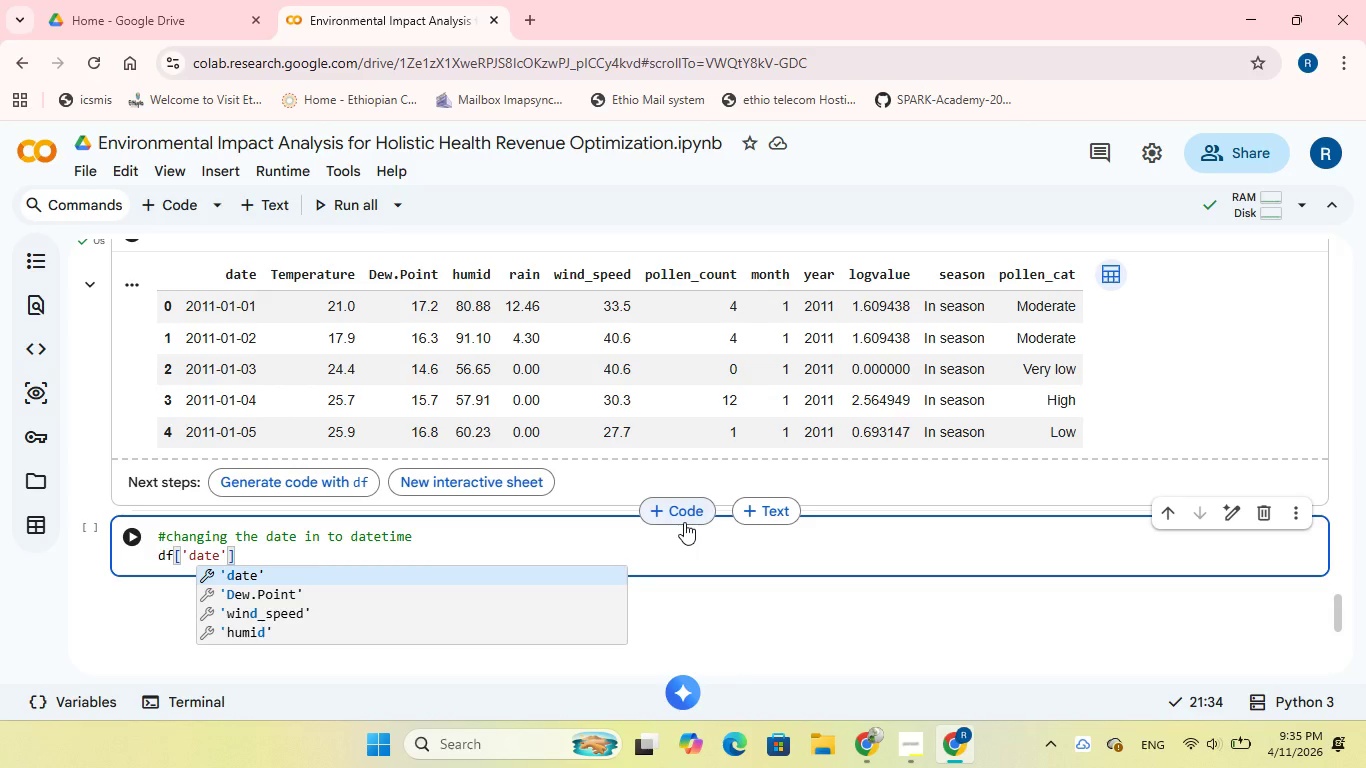 
key(ArrowRight)
 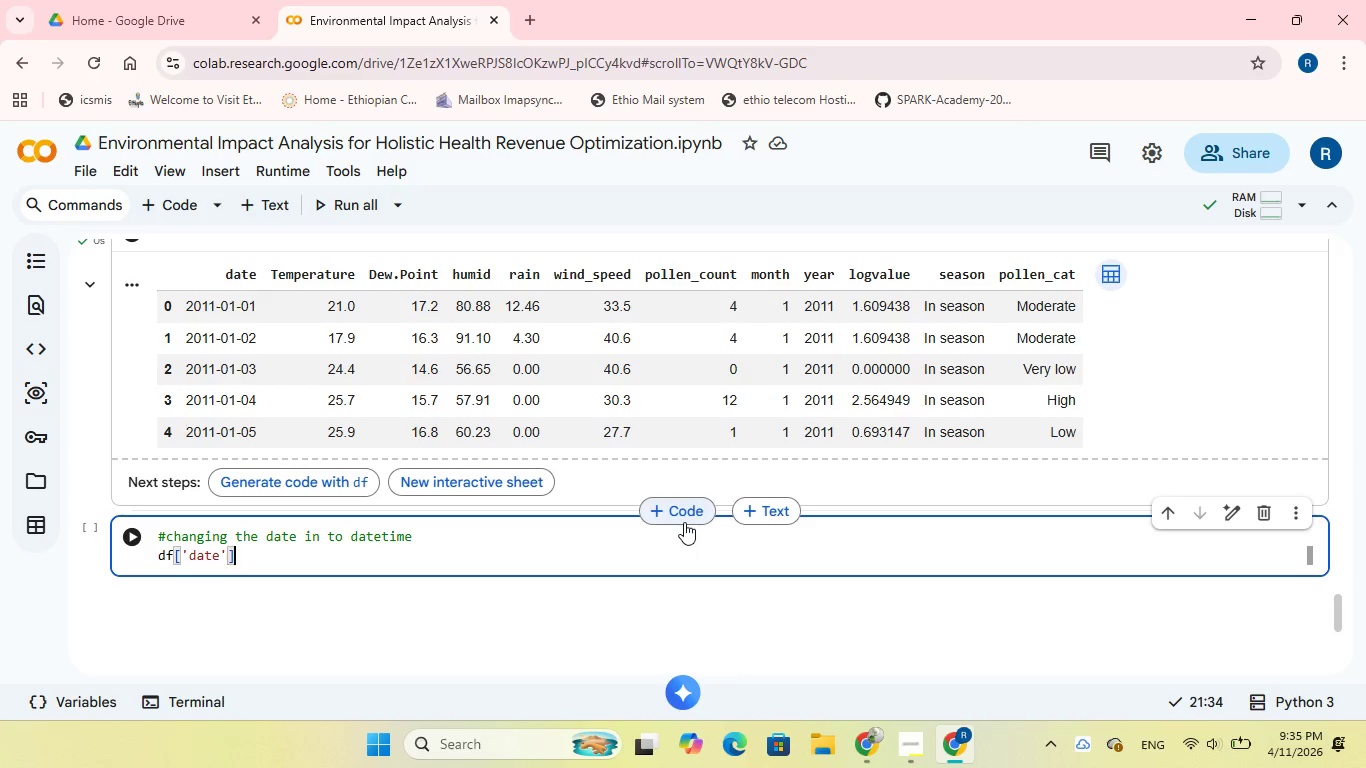 
key(ArrowRight)
 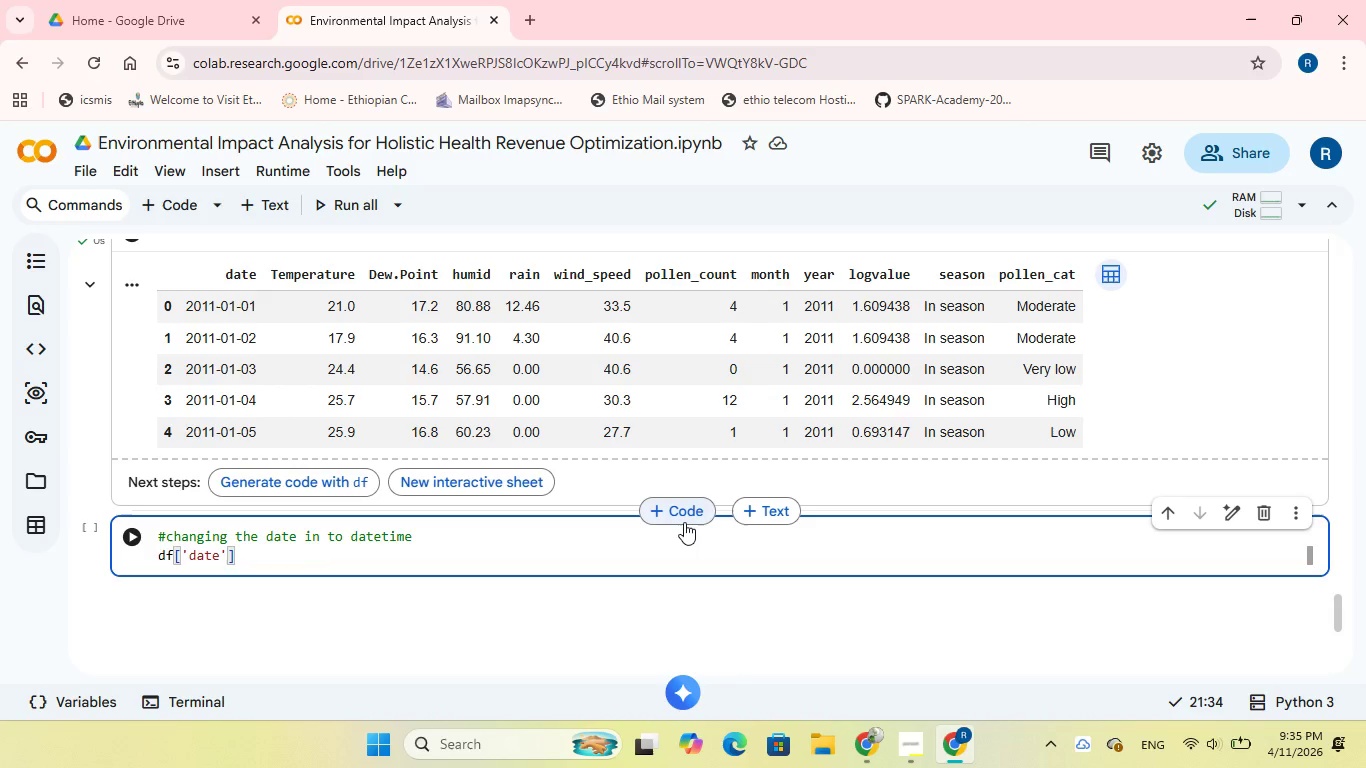 
type(.dtype)
 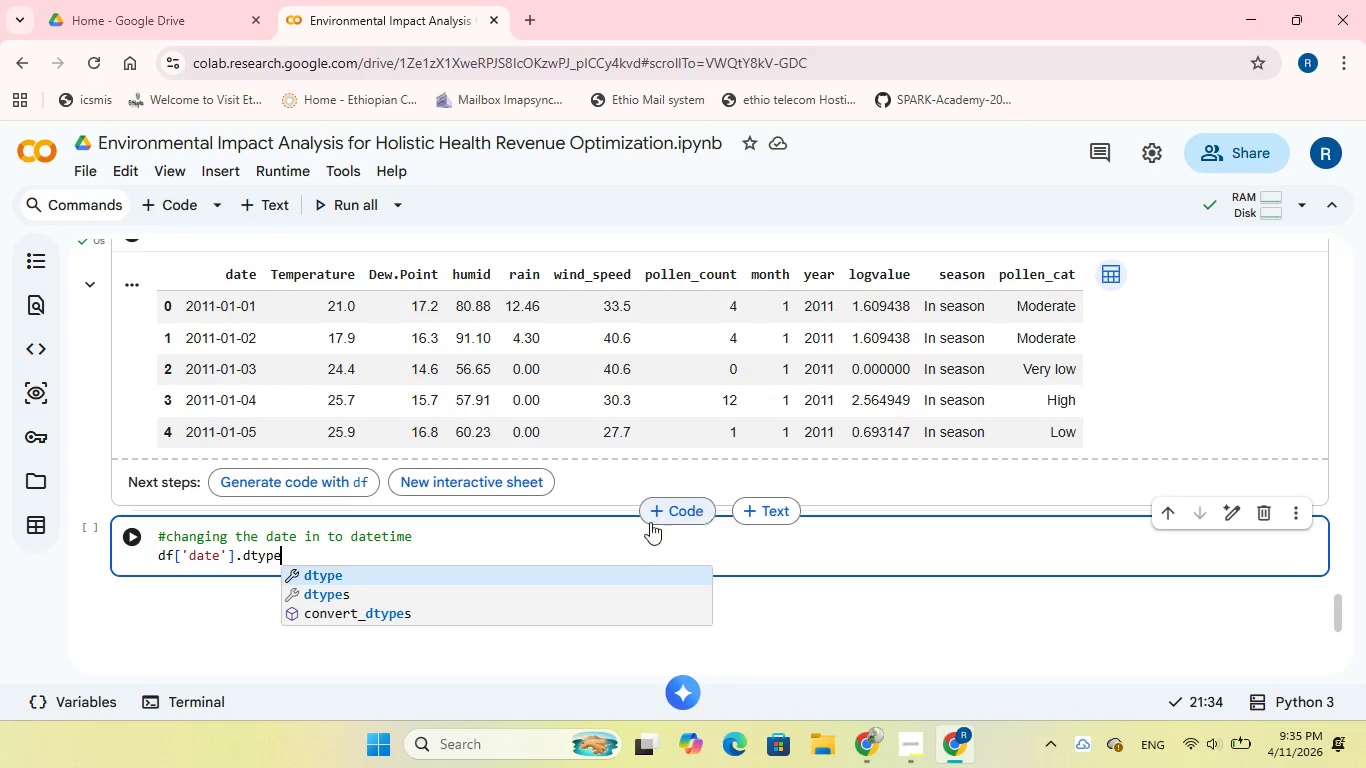 
left_click([441, 533])
 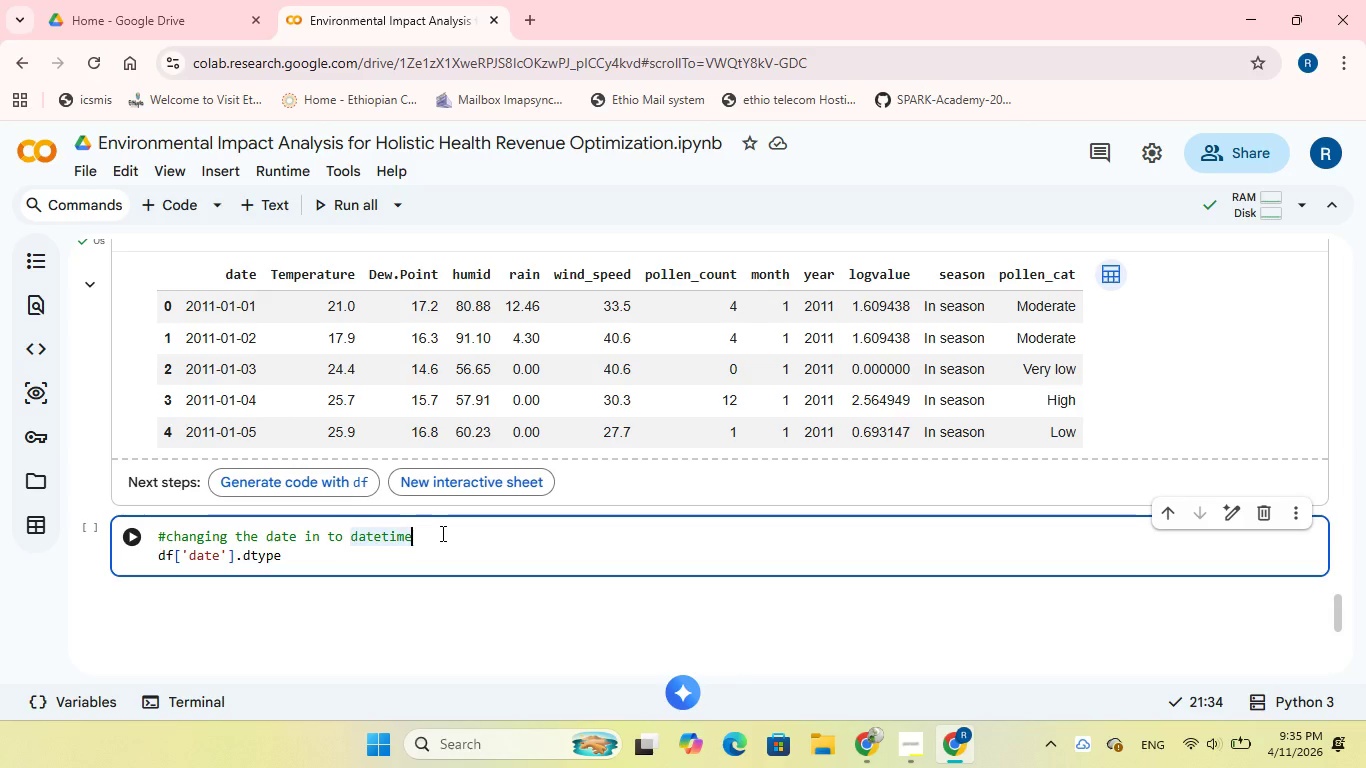 
type(, firt check)
 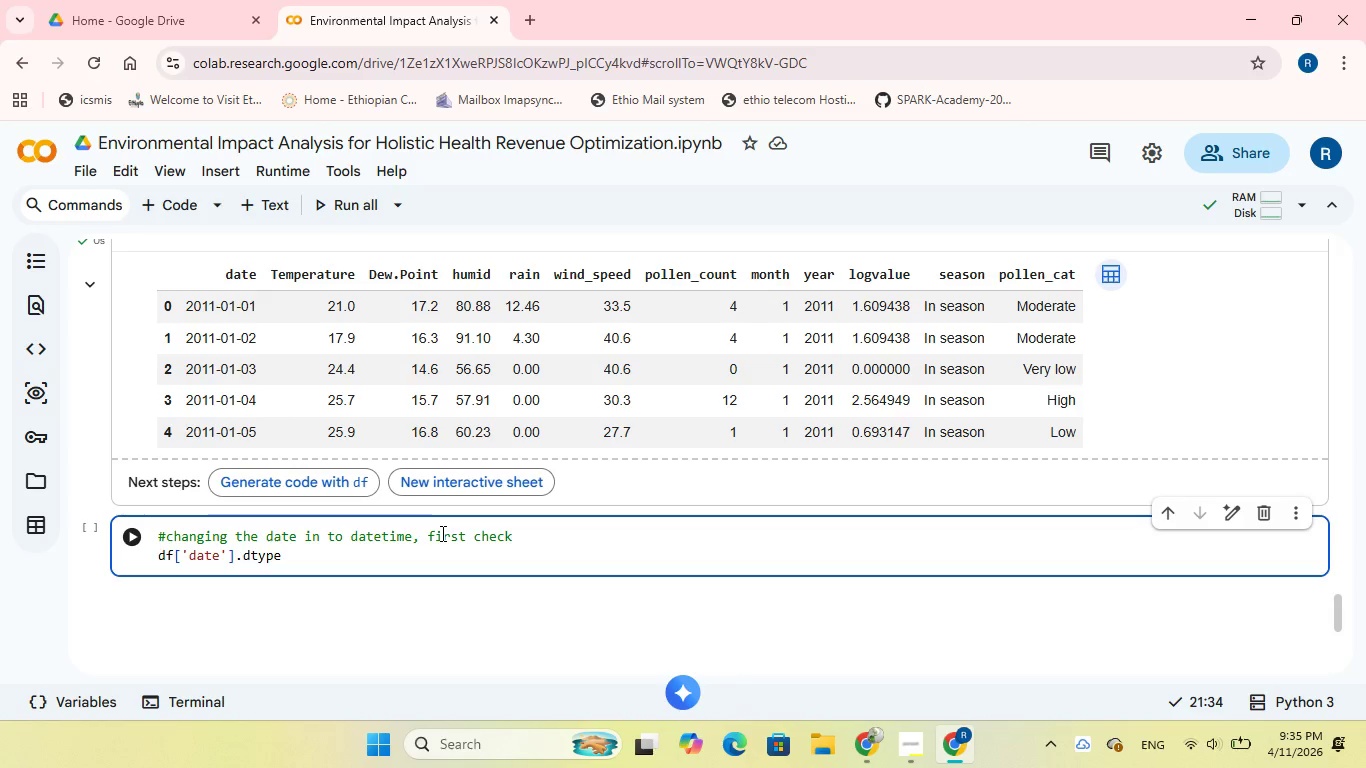 
hold_key(key=S, duration=0.33)
 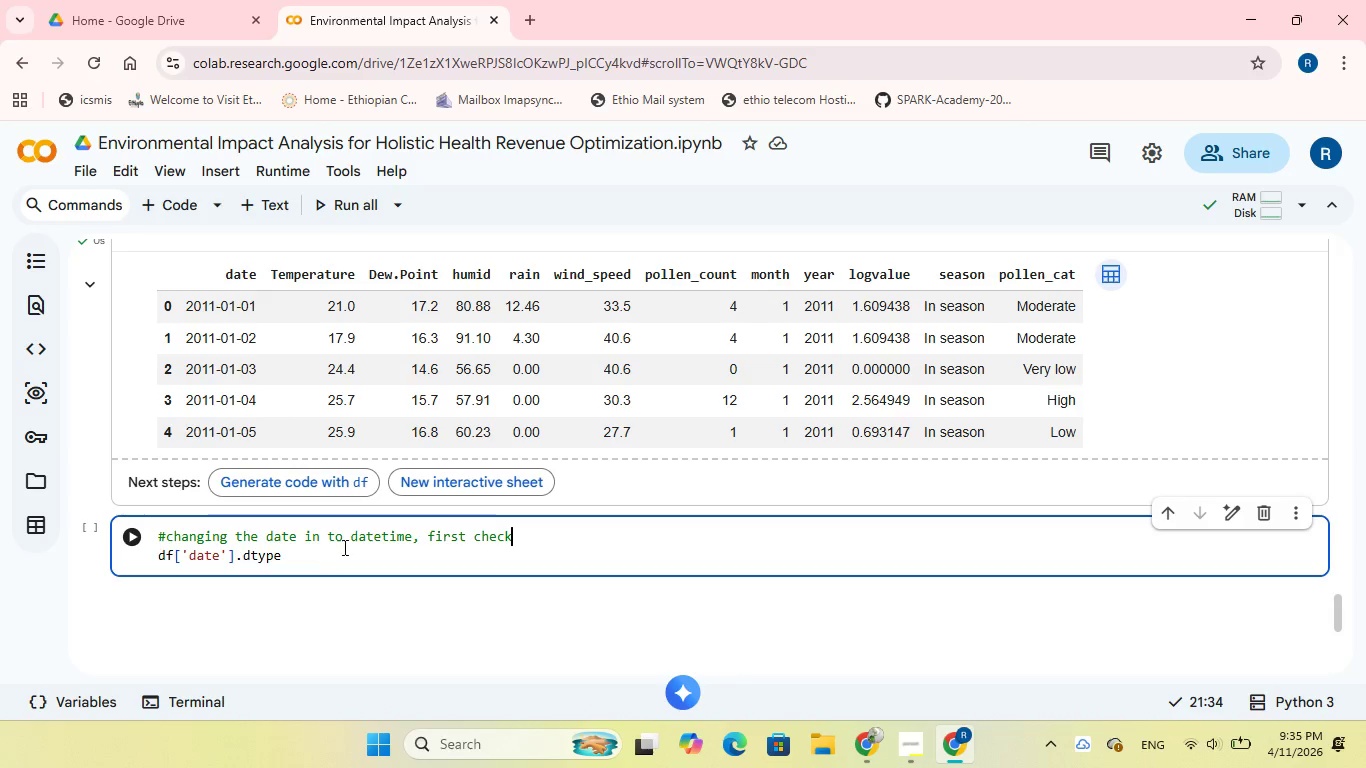 
left_click([163, 537])
 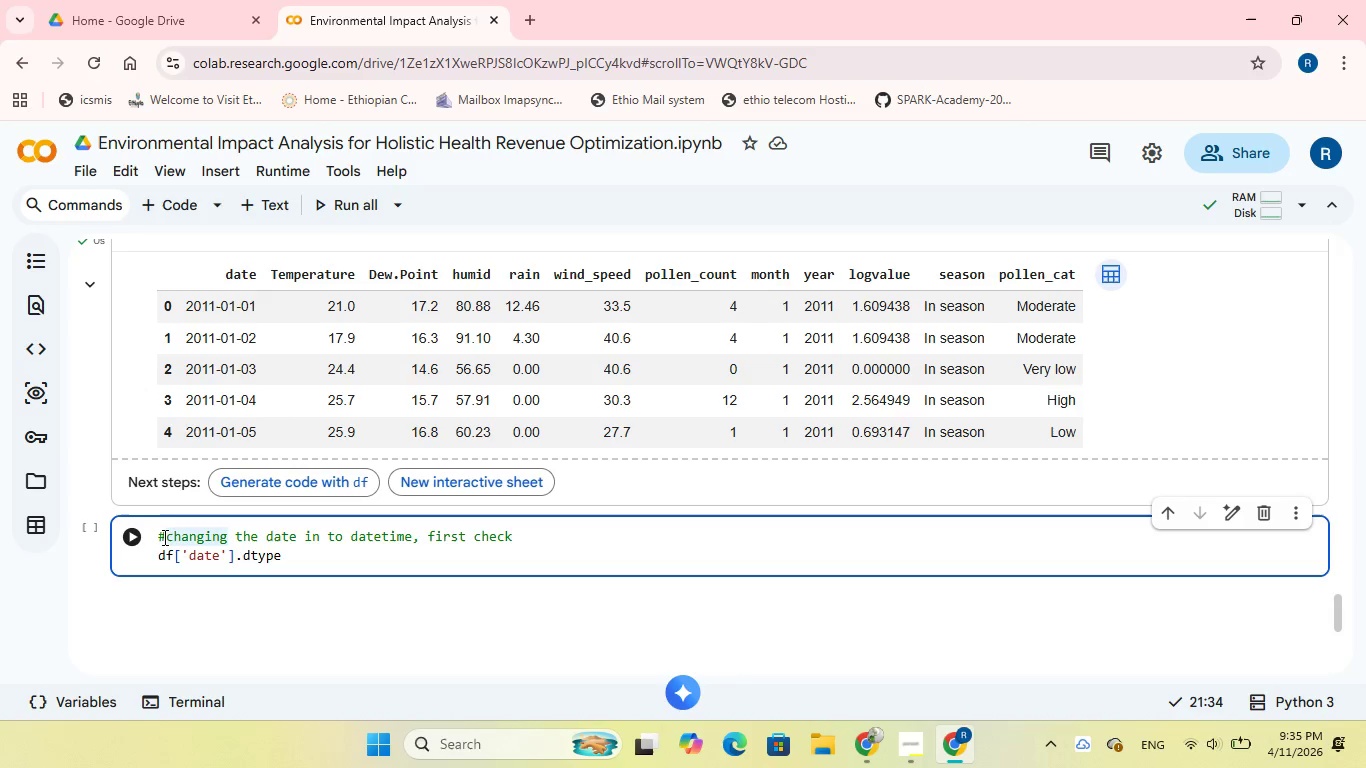 
type(for )
 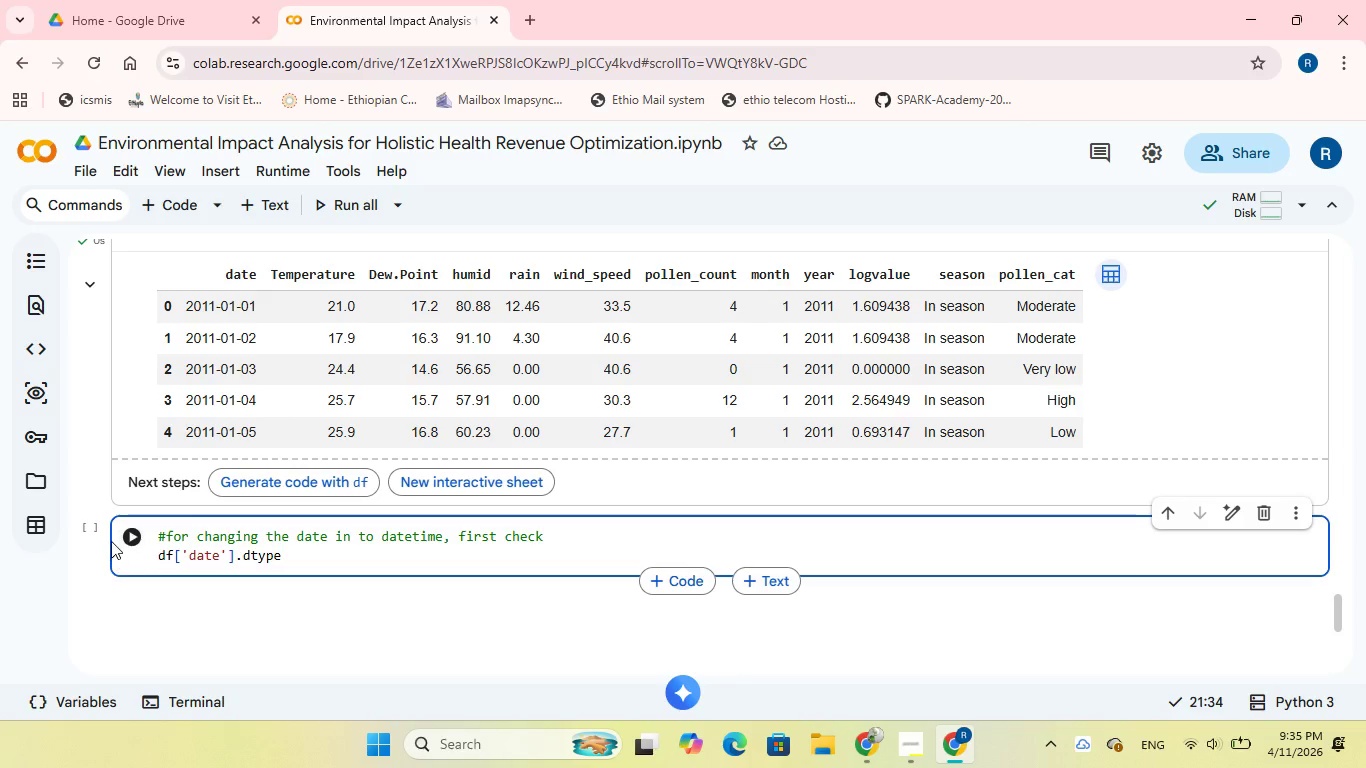 
left_click([127, 536])
 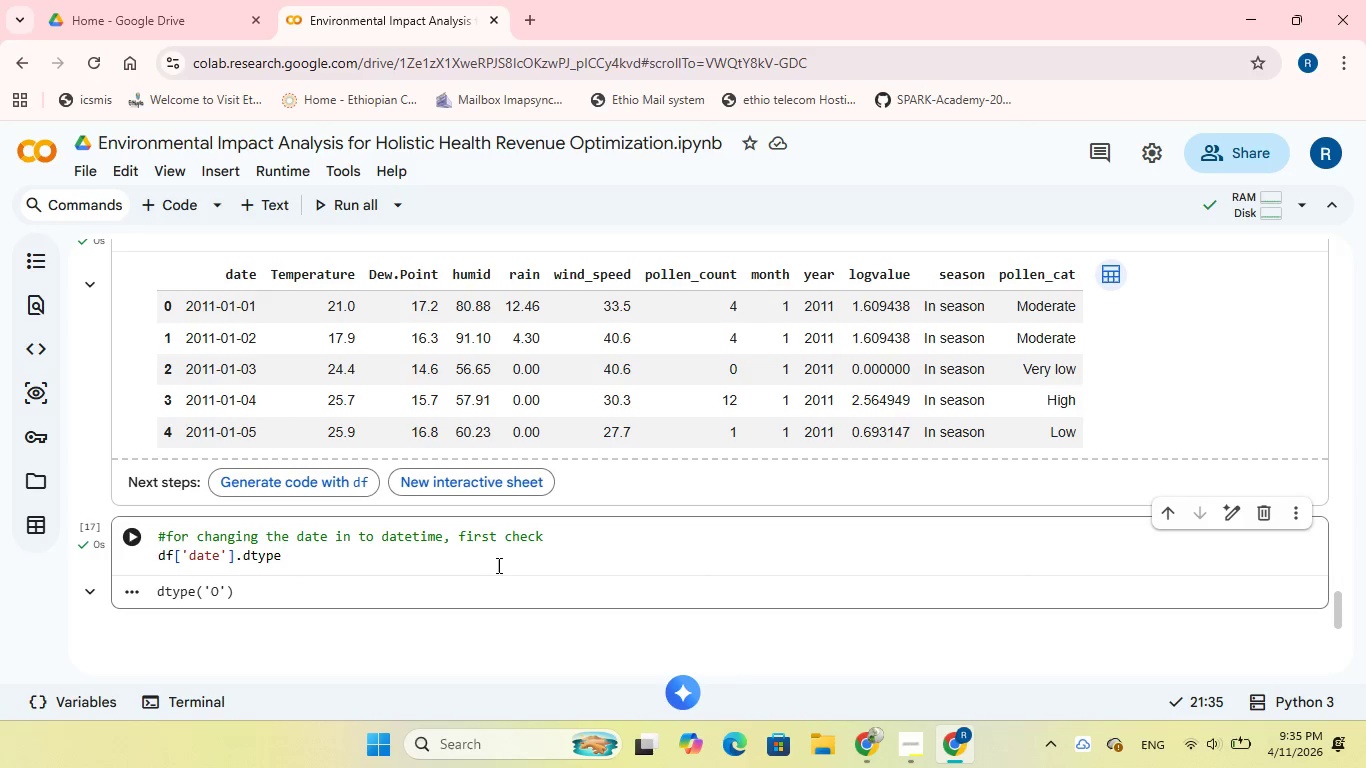 
scroll: coordinate [497, 565], scroll_direction: down, amount: 2.0
 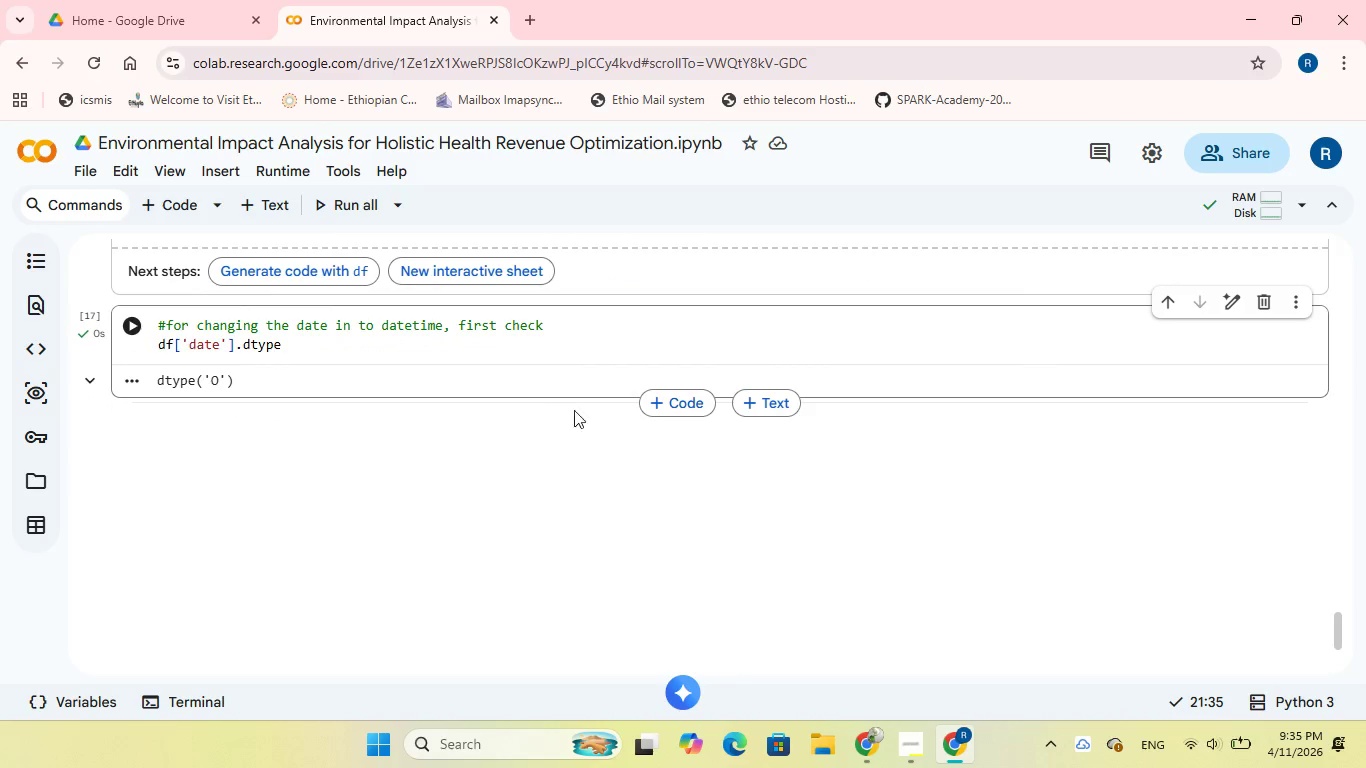 
left_click([662, 404])
 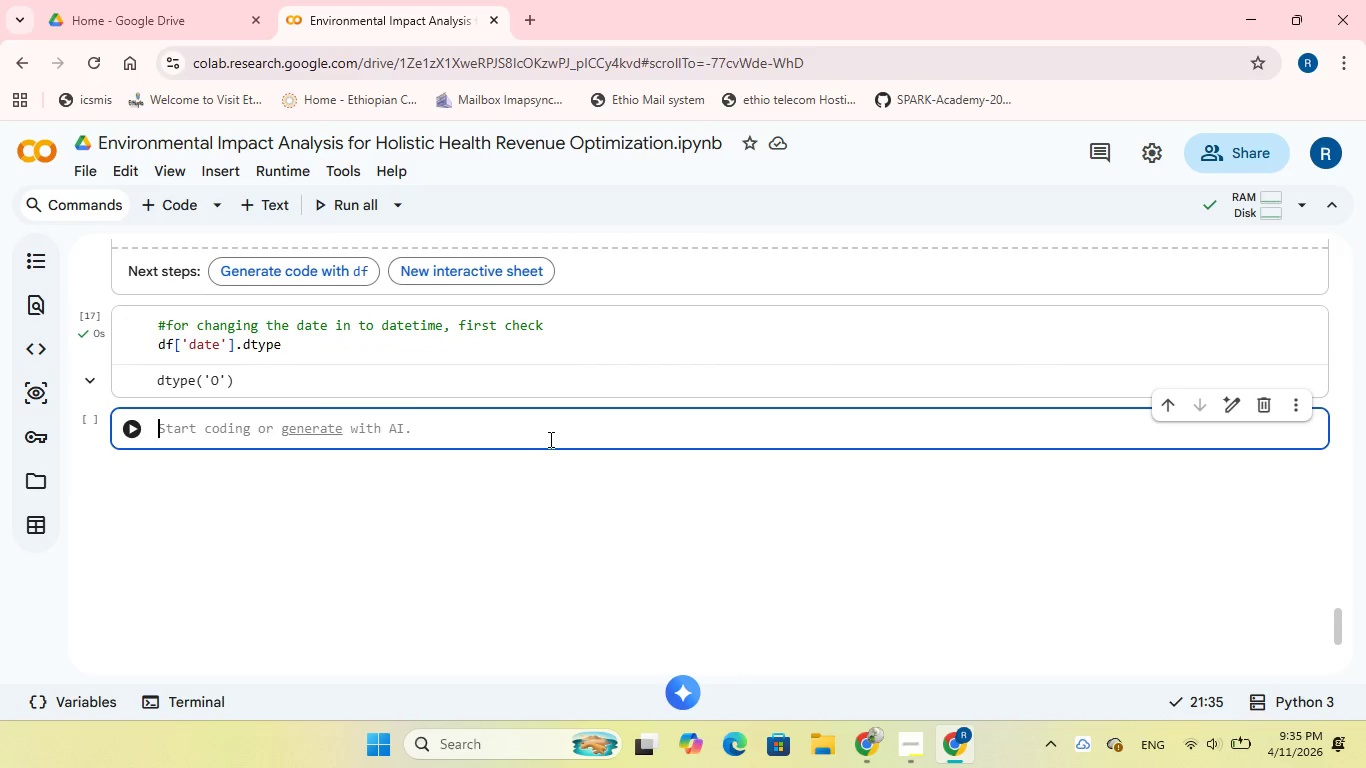 
type(#convrt dte)
 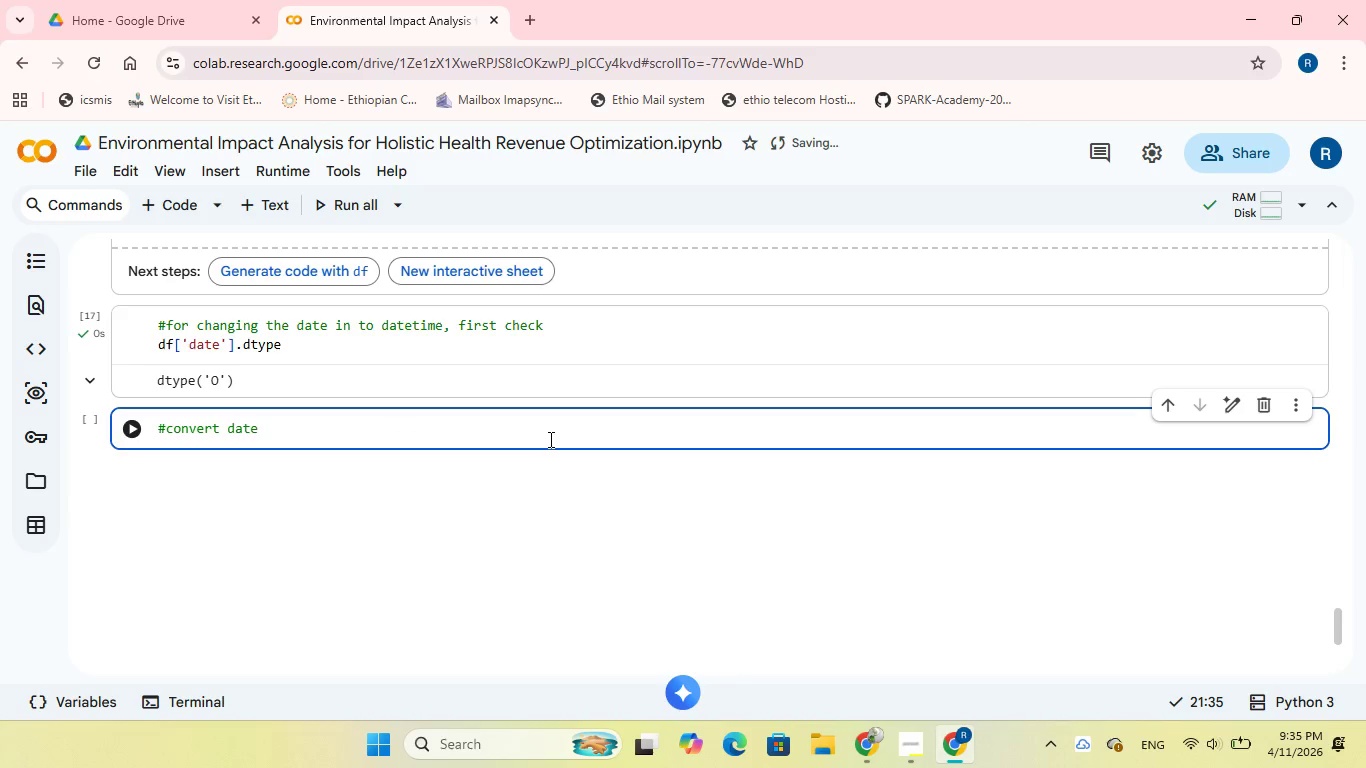 
hold_key(key=A, duration=0.31)
 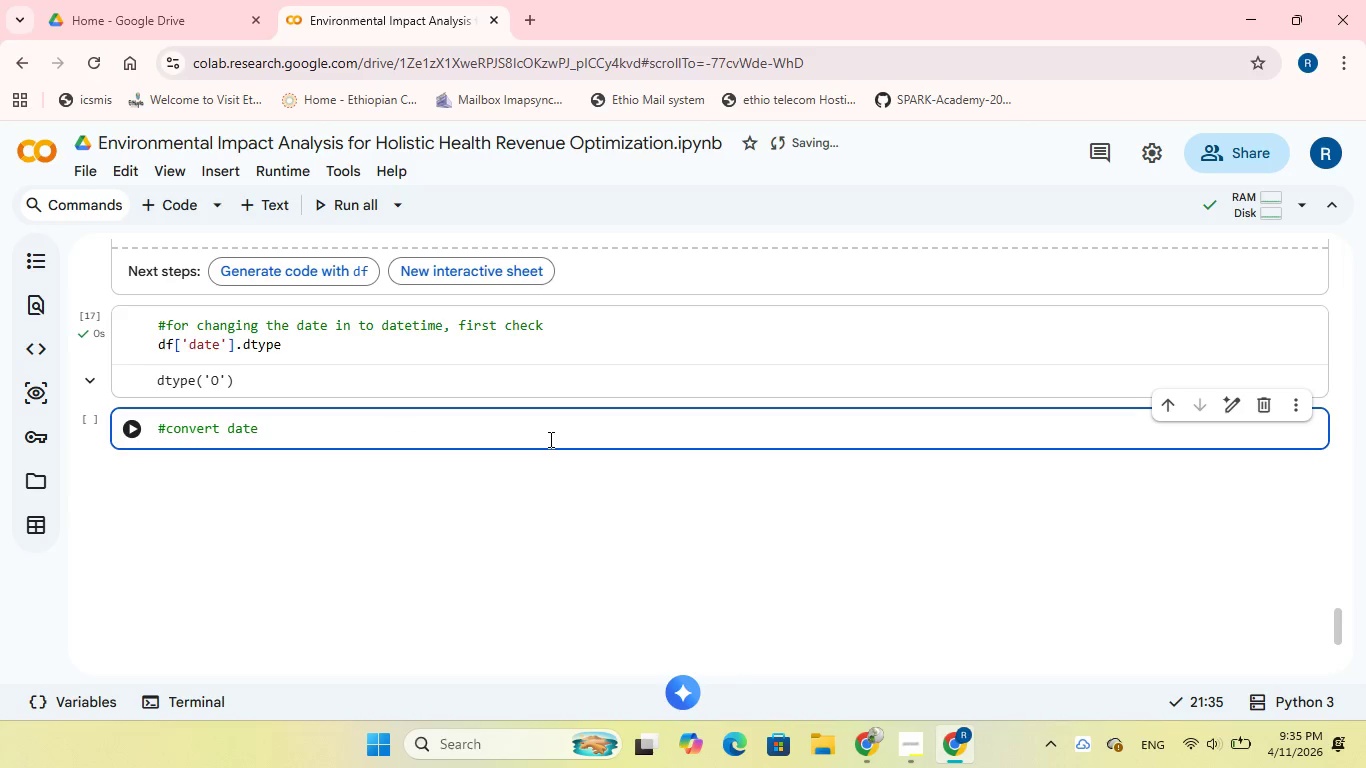 
key(Enter)
 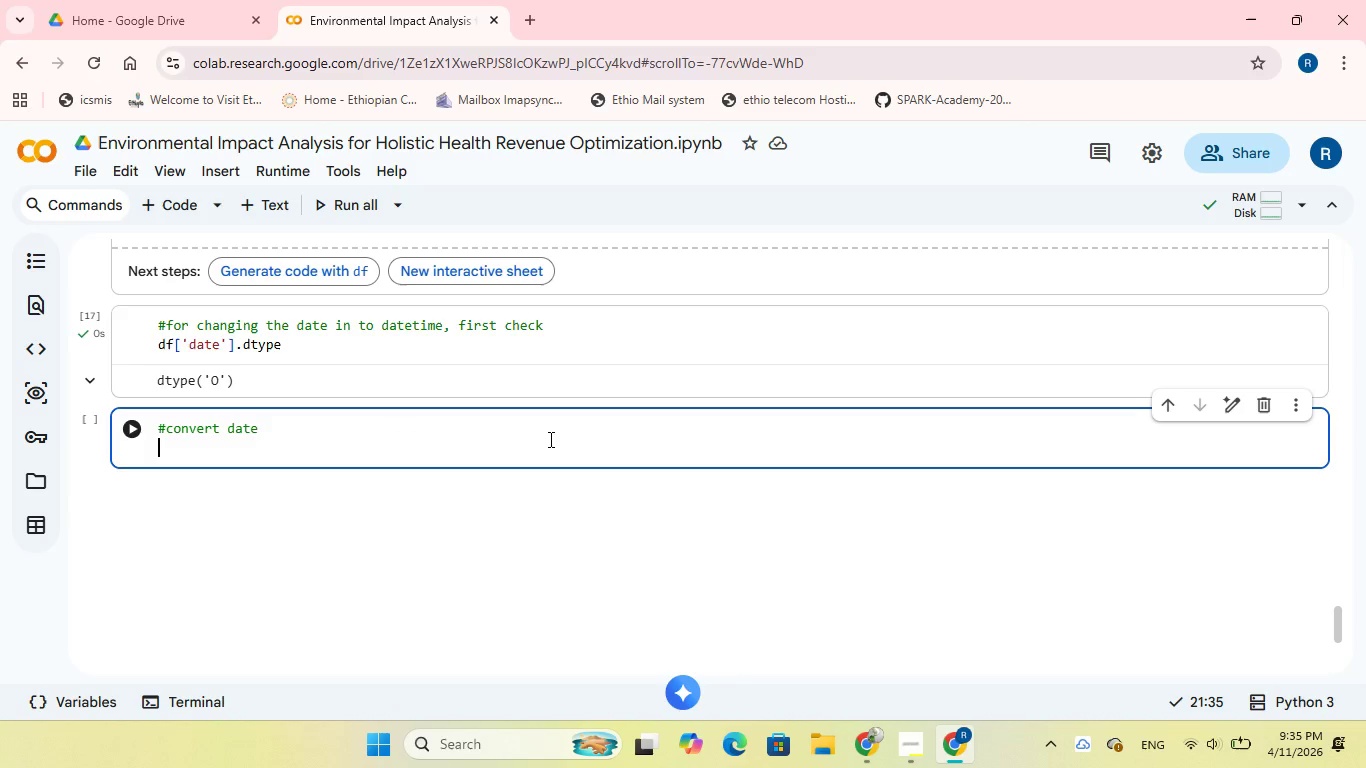 
type(df['dte)
 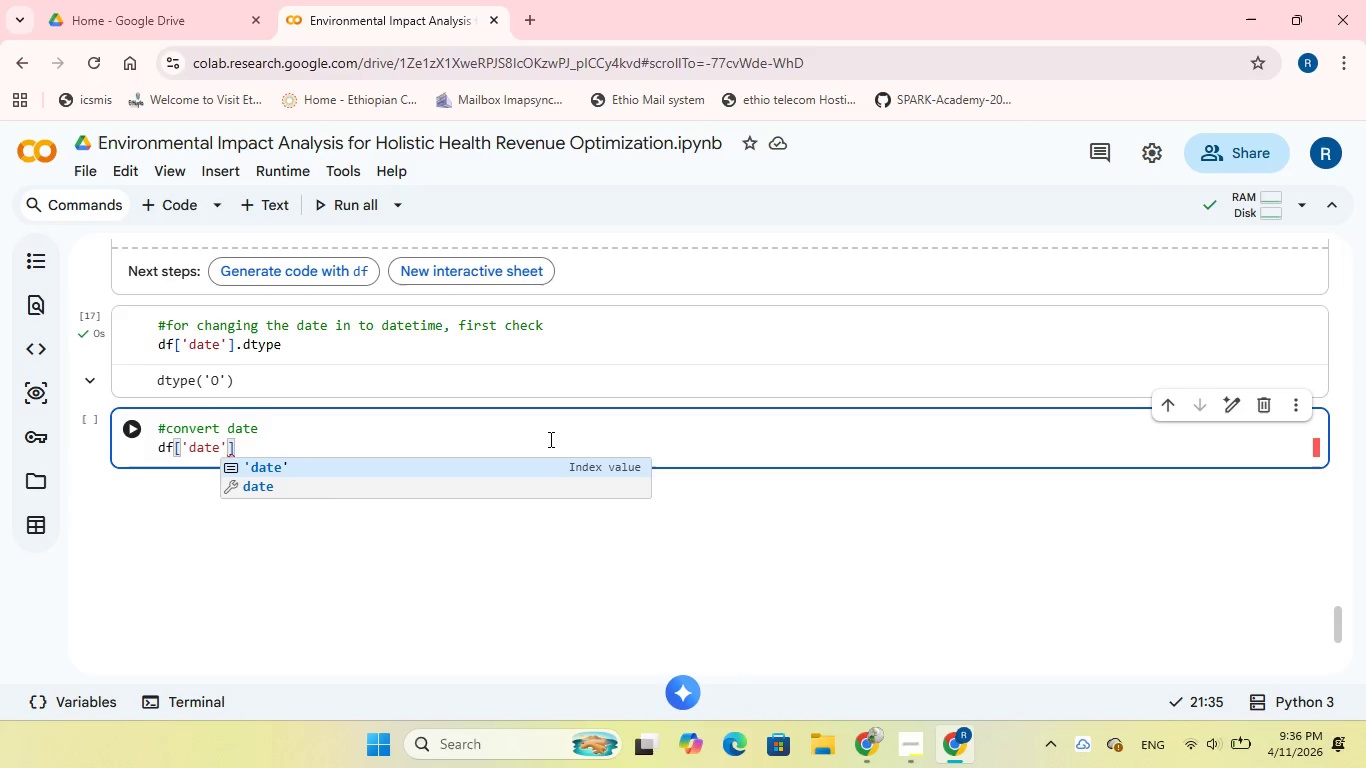 
hold_key(key=A, duration=0.33)
 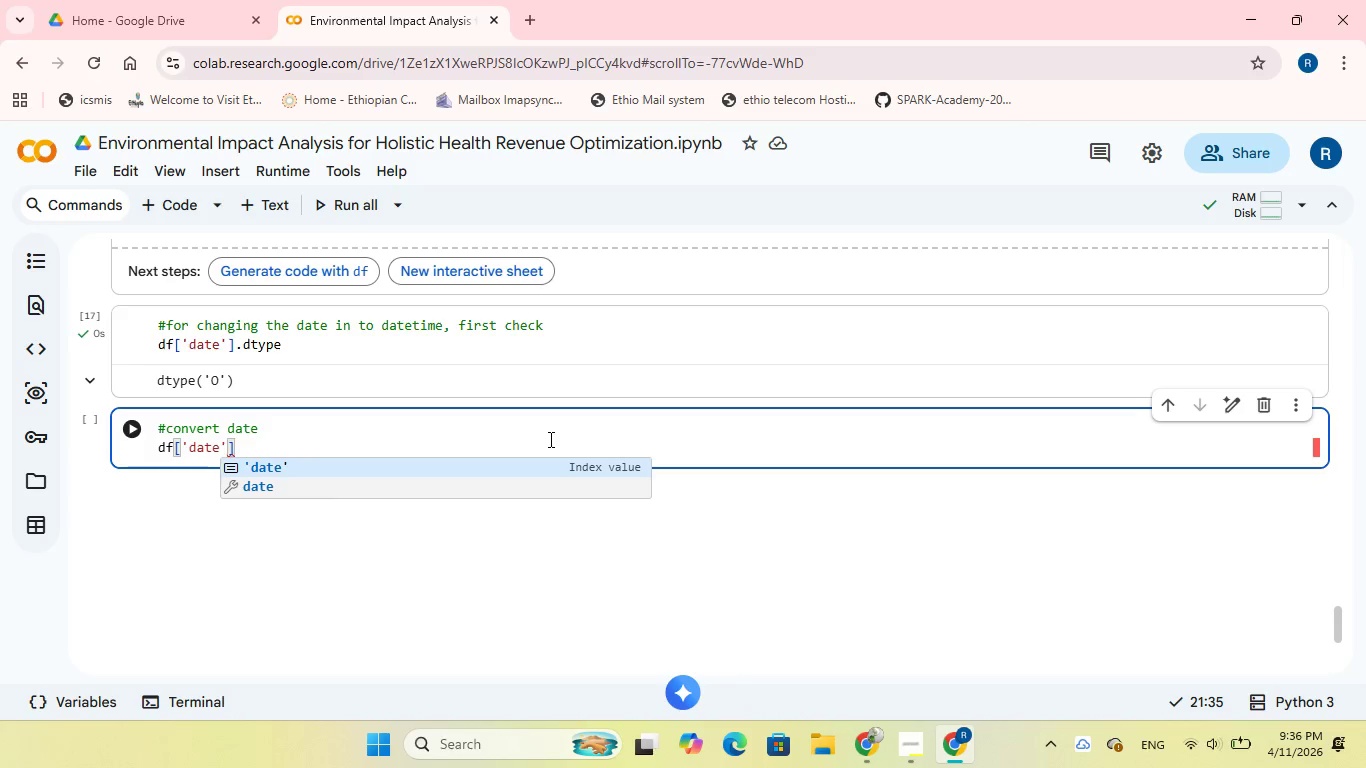 
key(ArrowRight)
 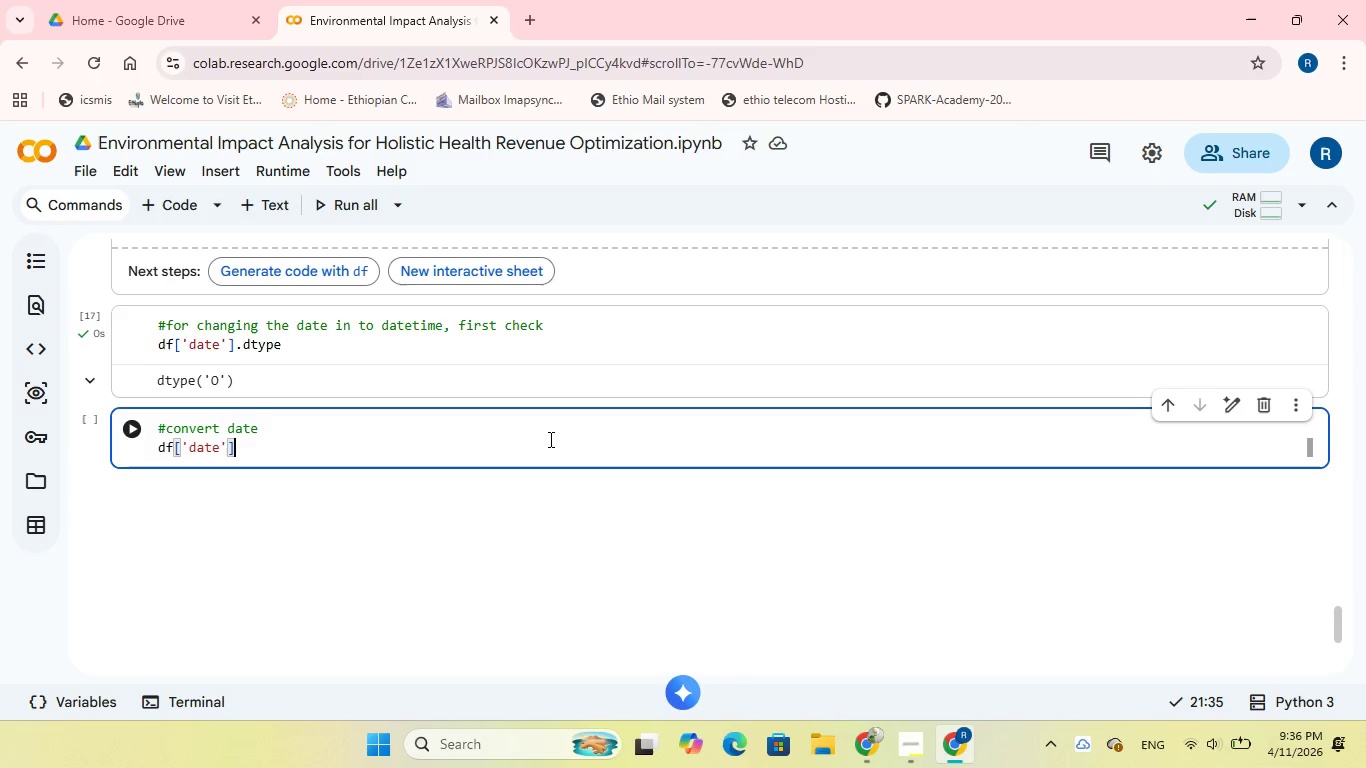 
key(ArrowRight)
 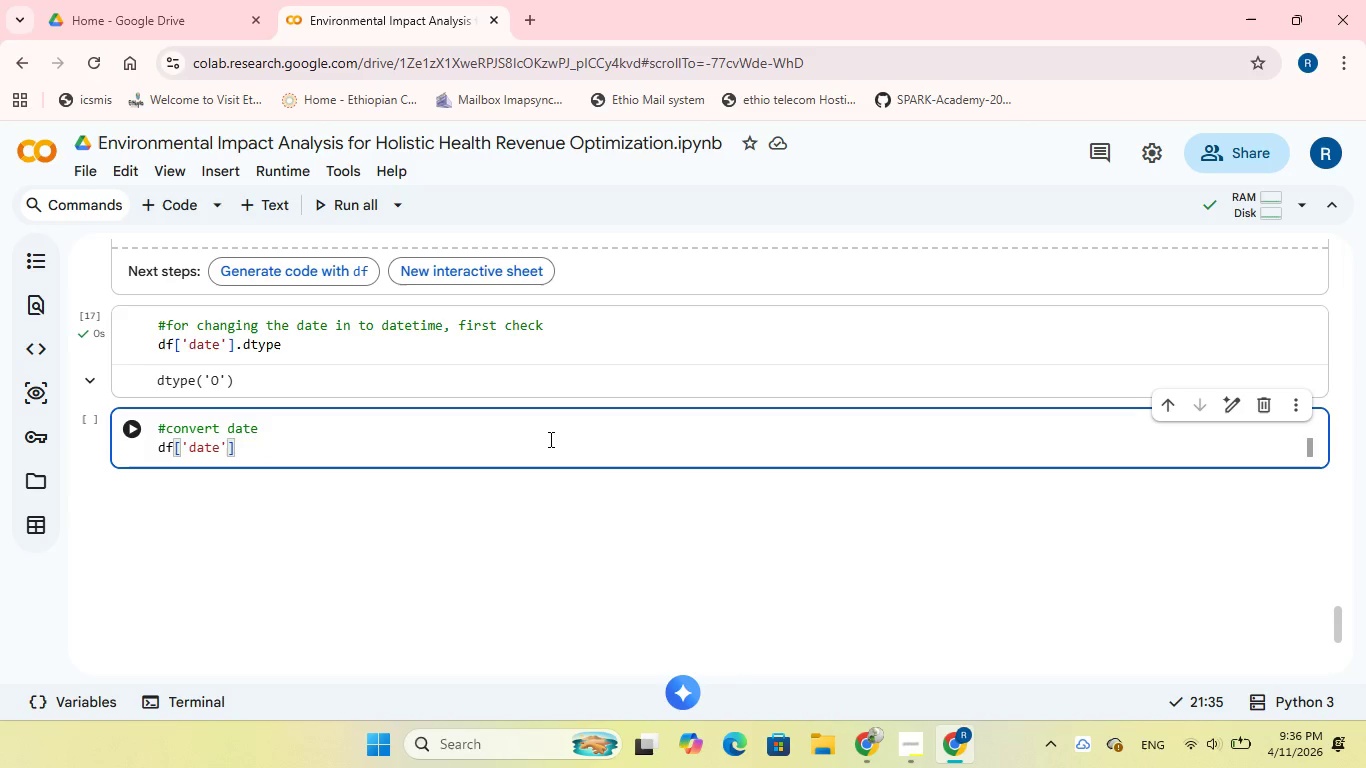 
type( = pd.to_date)
 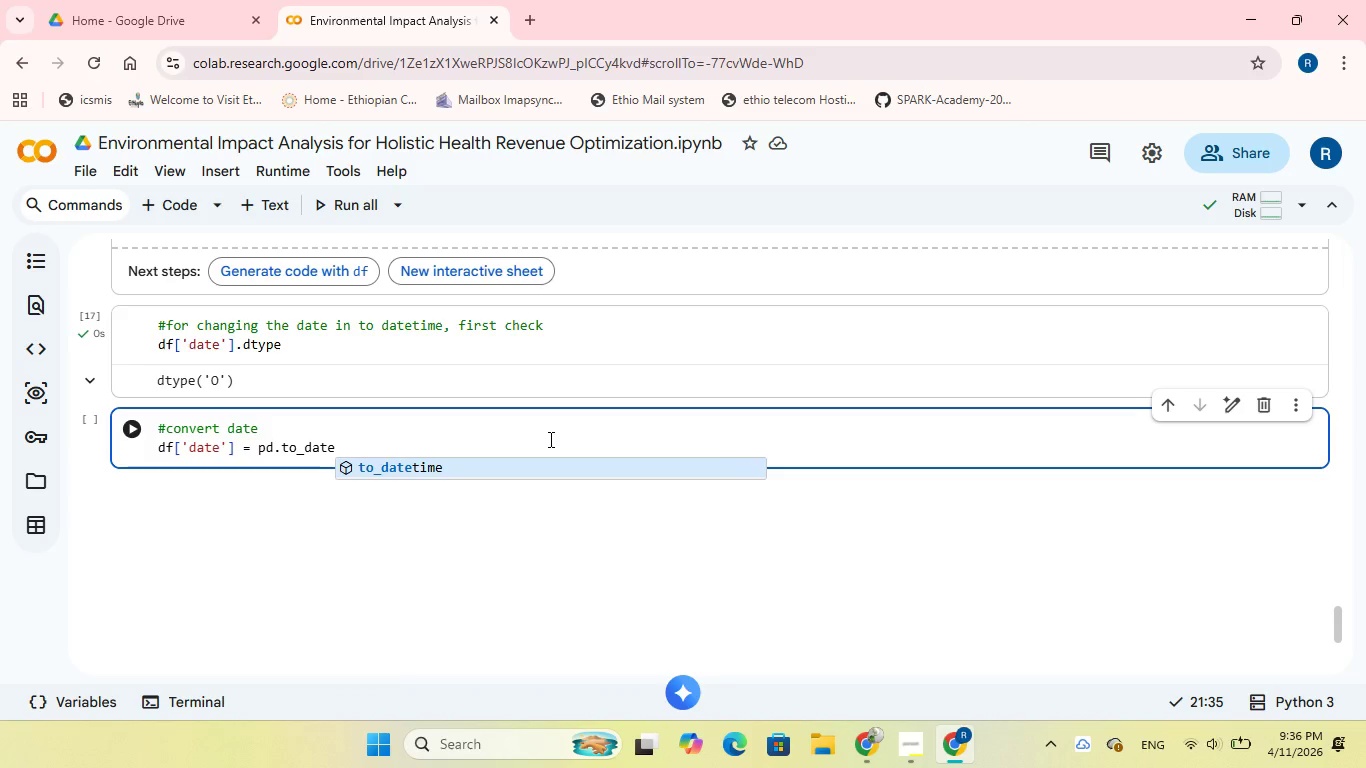 
left_click([442, 467])
 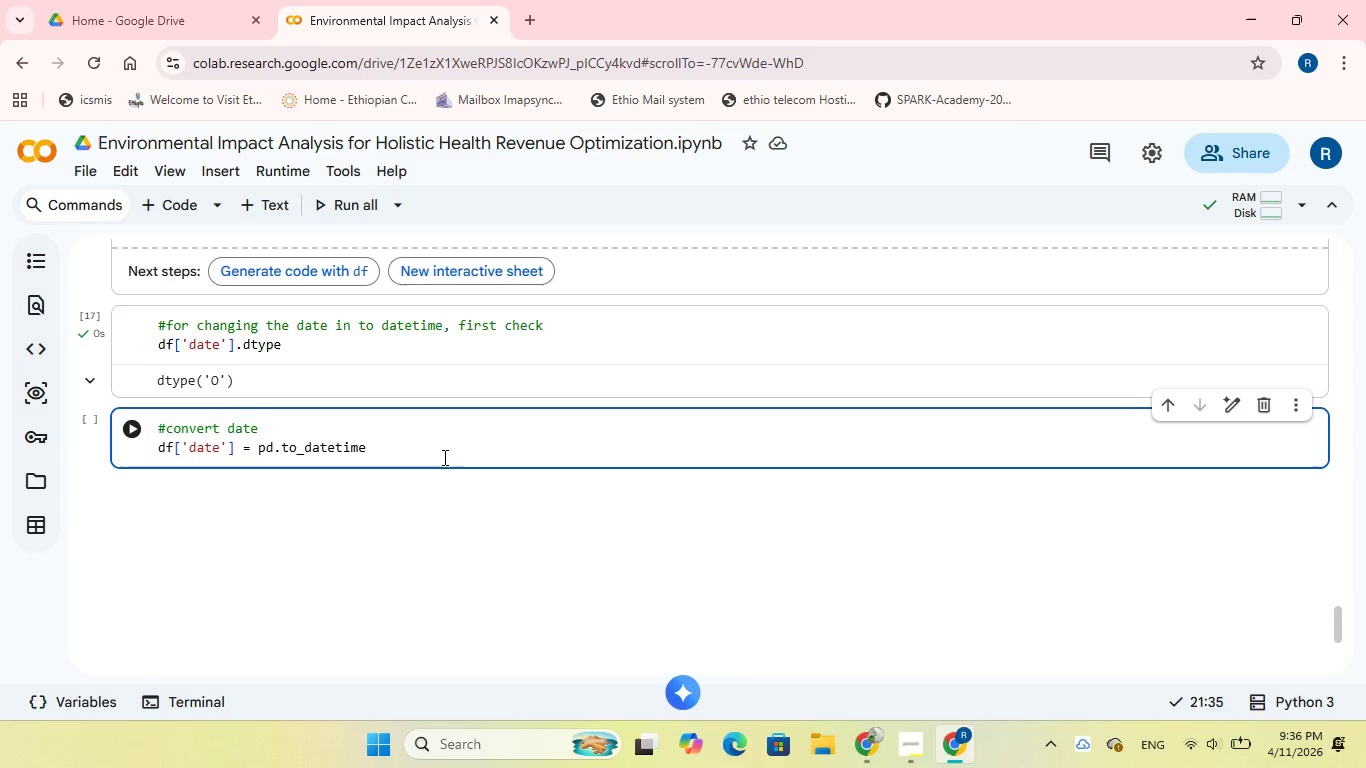 
type((df)
 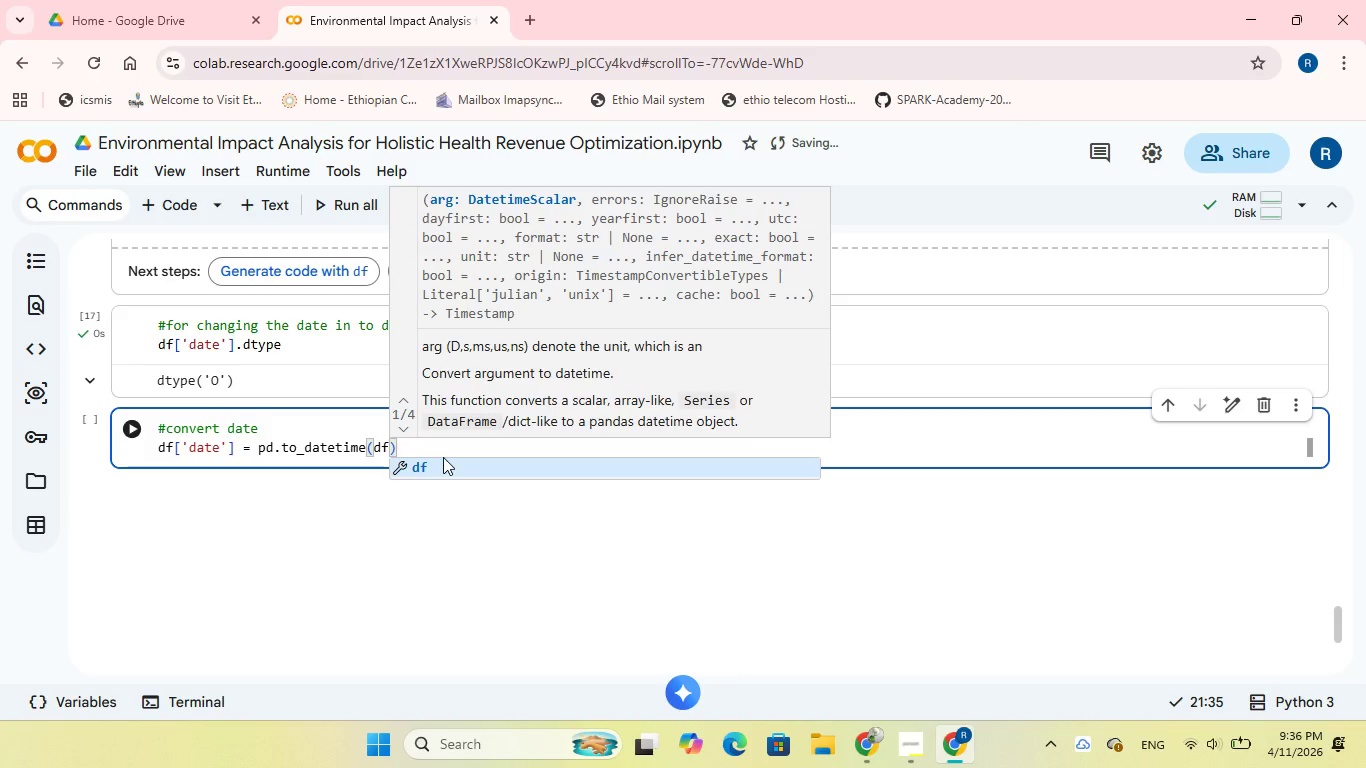 
type(['date)
 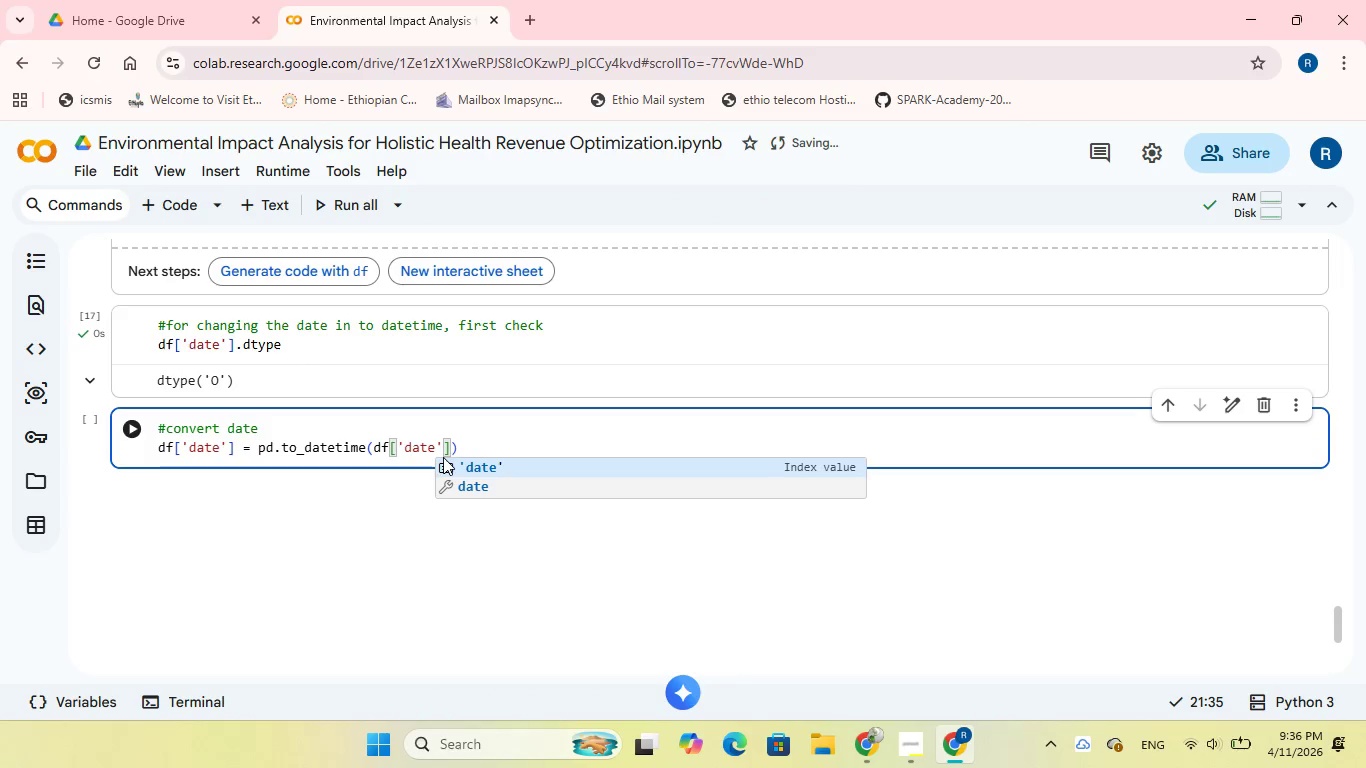 
key(ArrowRight)
 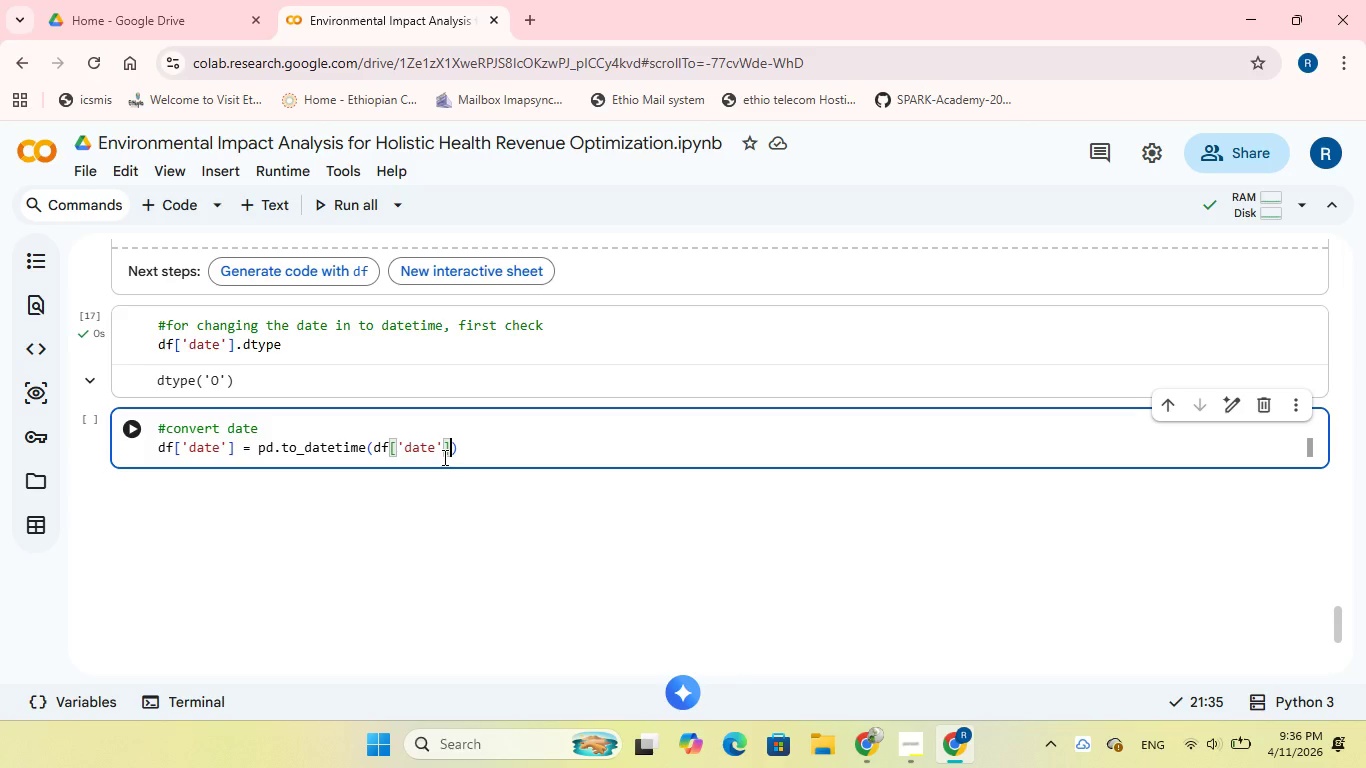 
key(ArrowRight)
 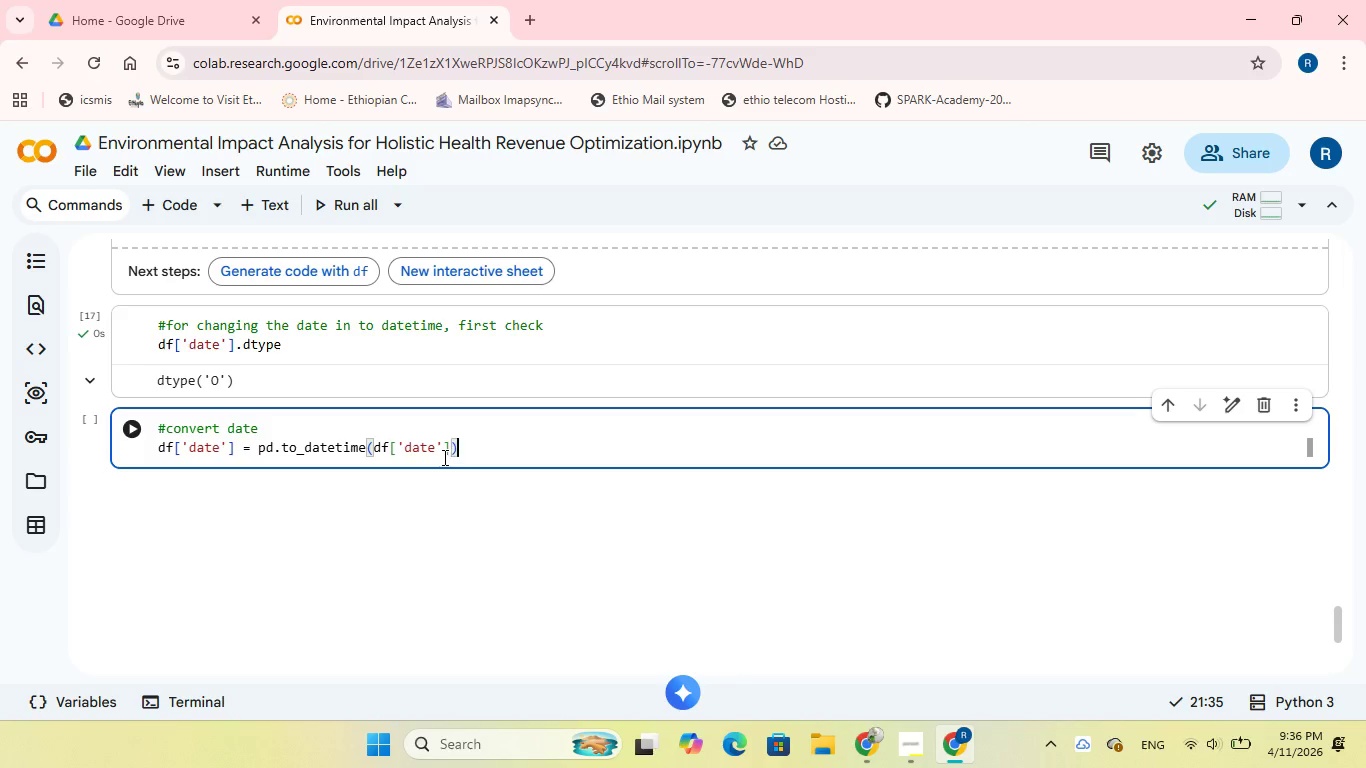 
key(ArrowRight)
 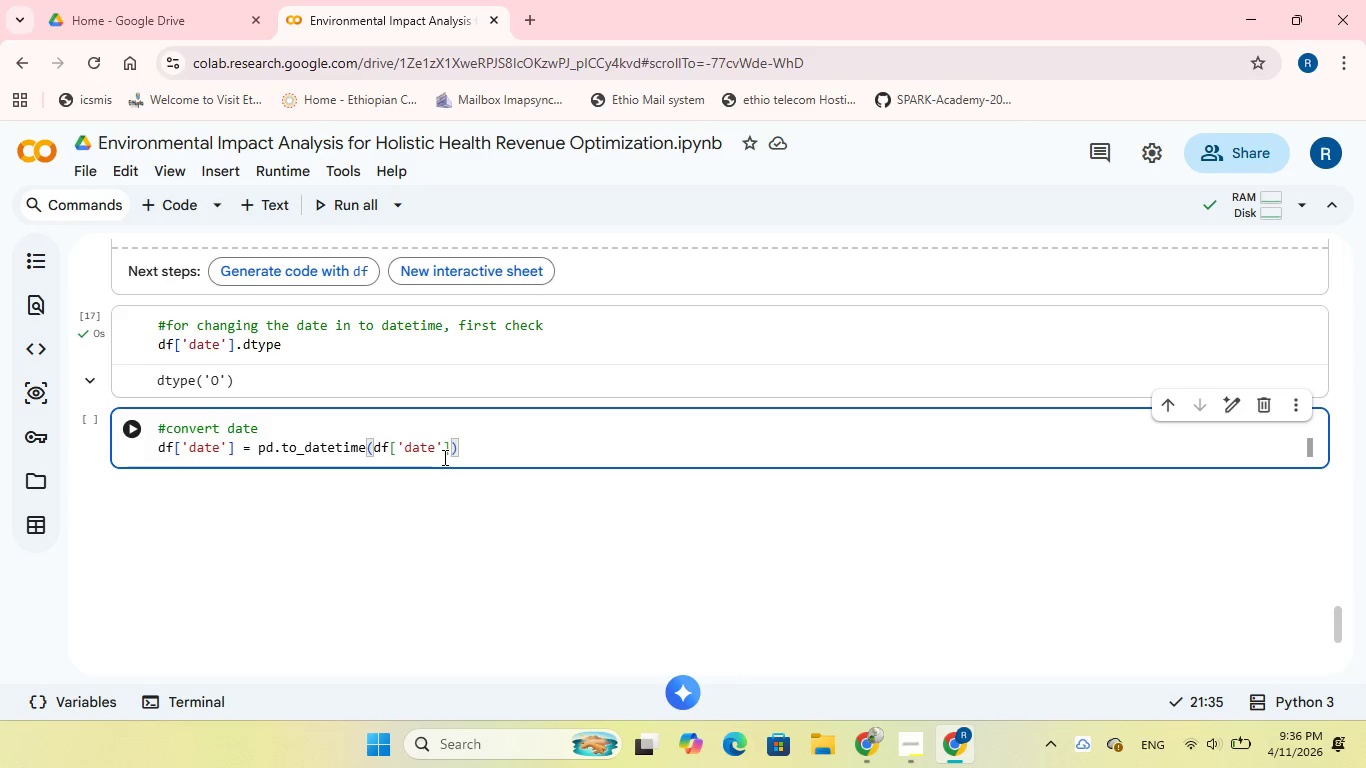 
wait(6.08)
 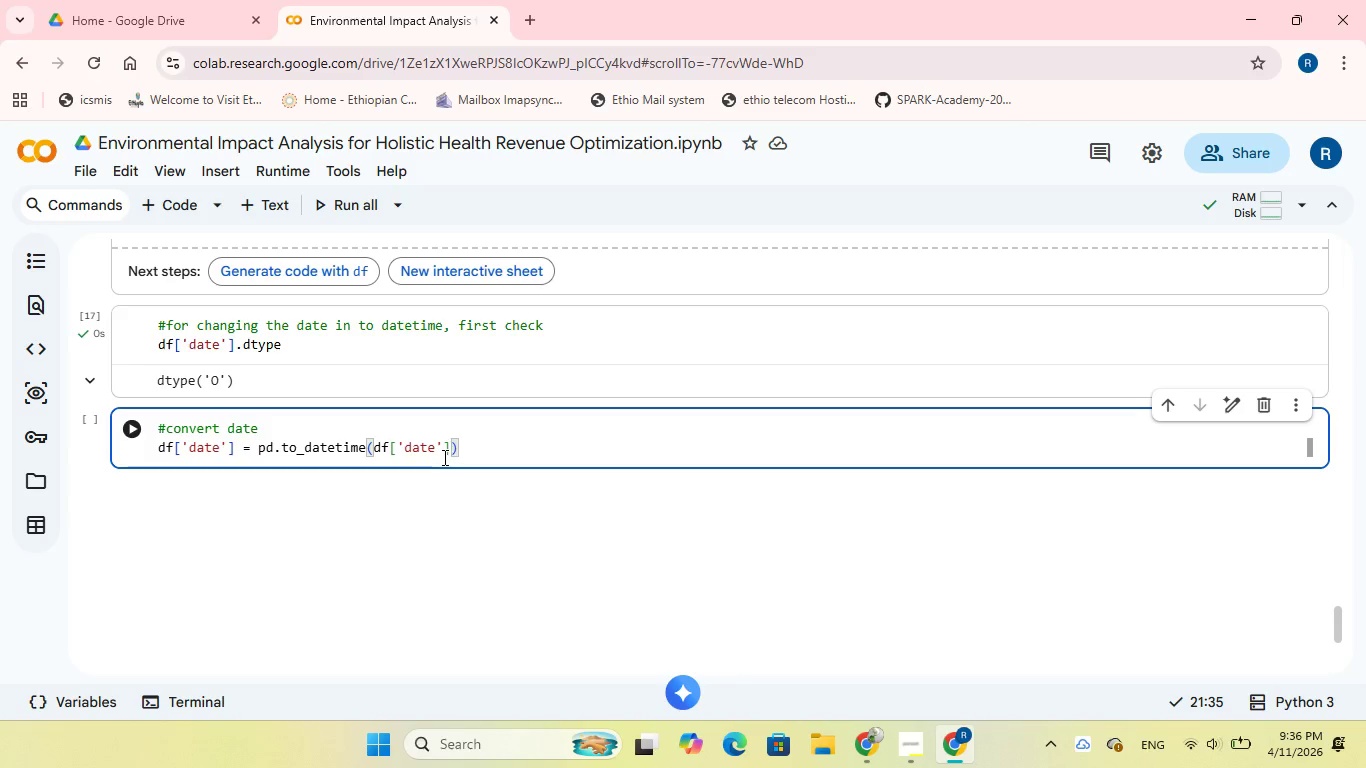 
key(Enter)
 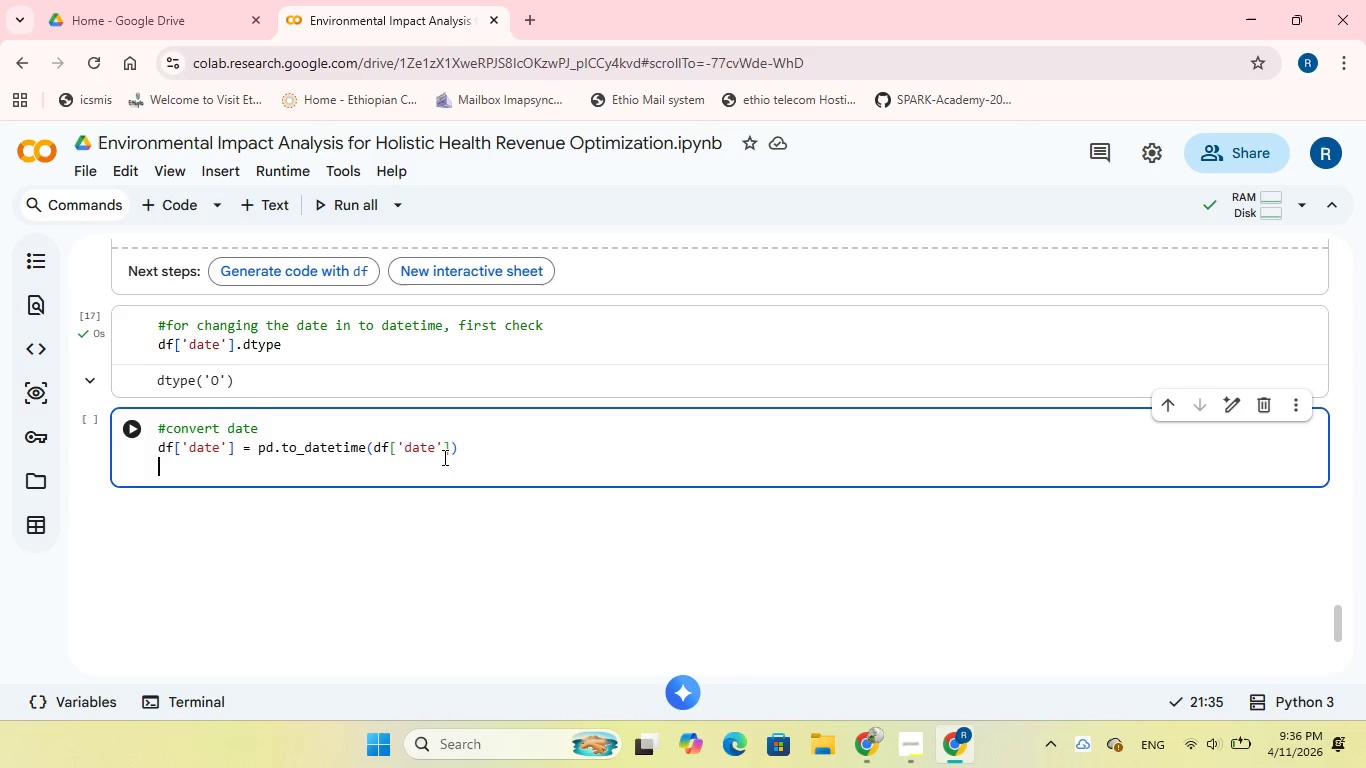 
key(Enter)
 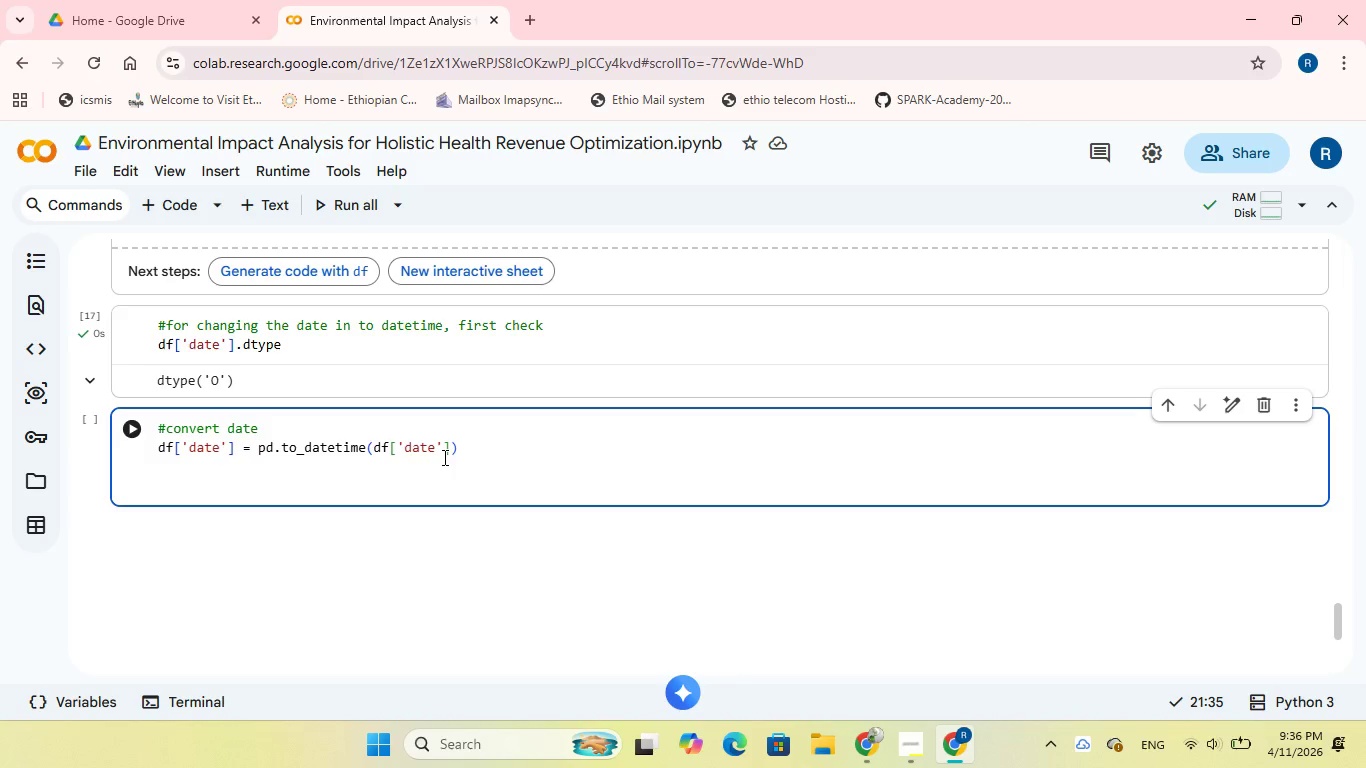 
key(Shift+3)
 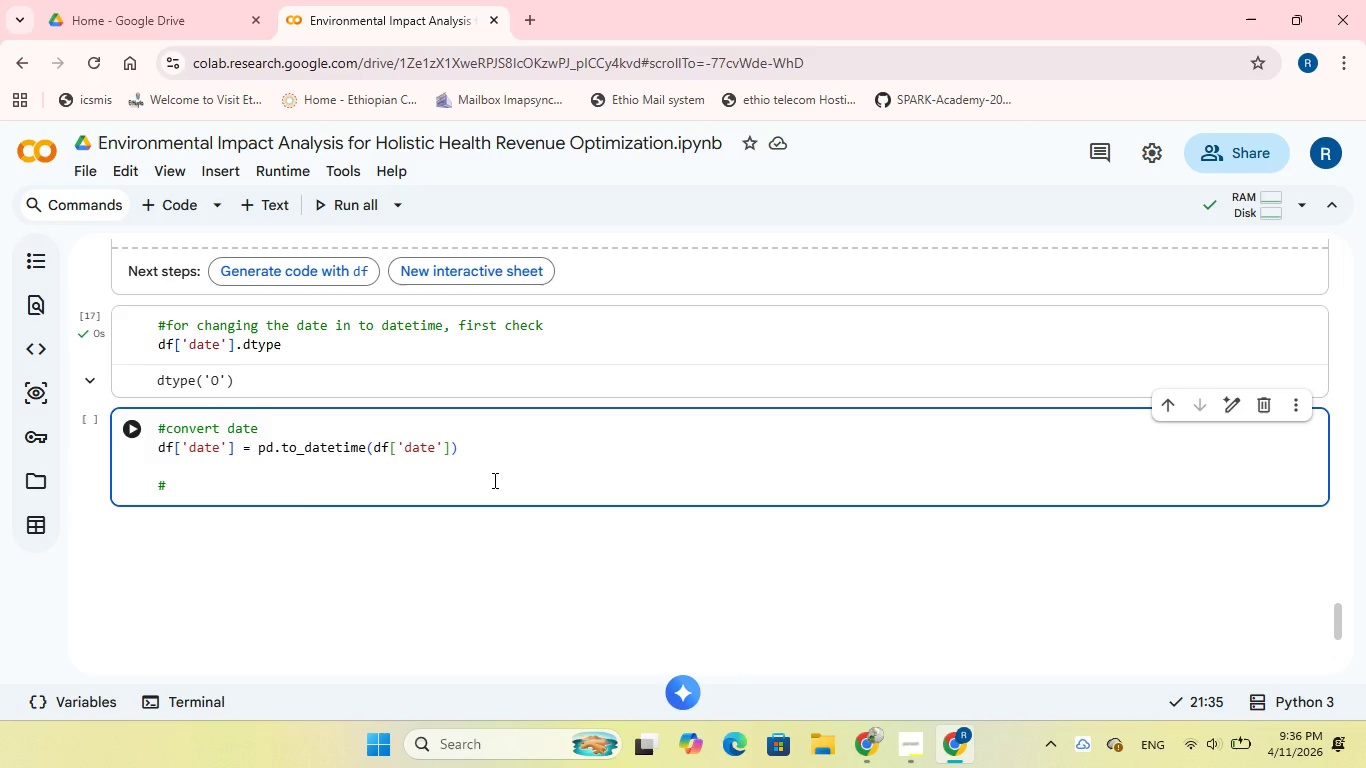 
wait(6.36)
 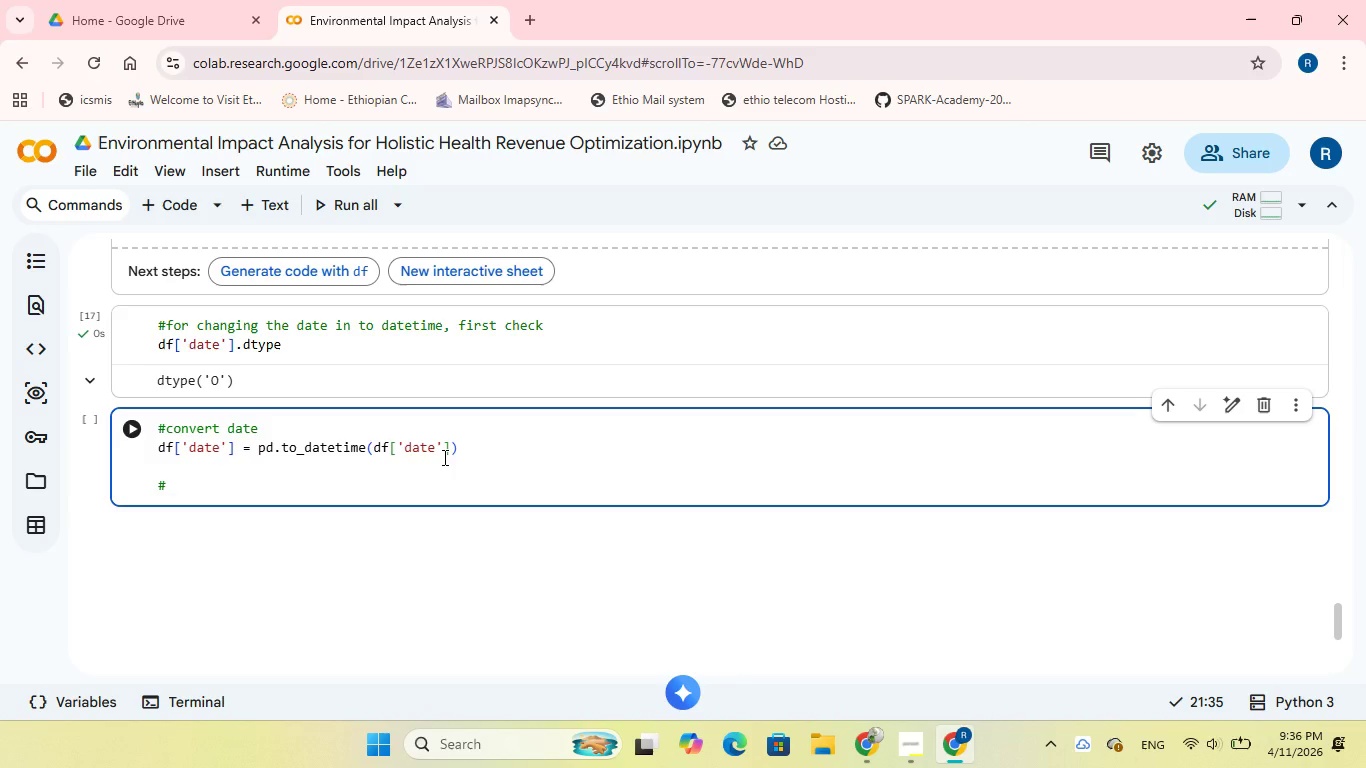 
scroll: coordinate [608, 486], scroll_direction: up, amount: 3.0
 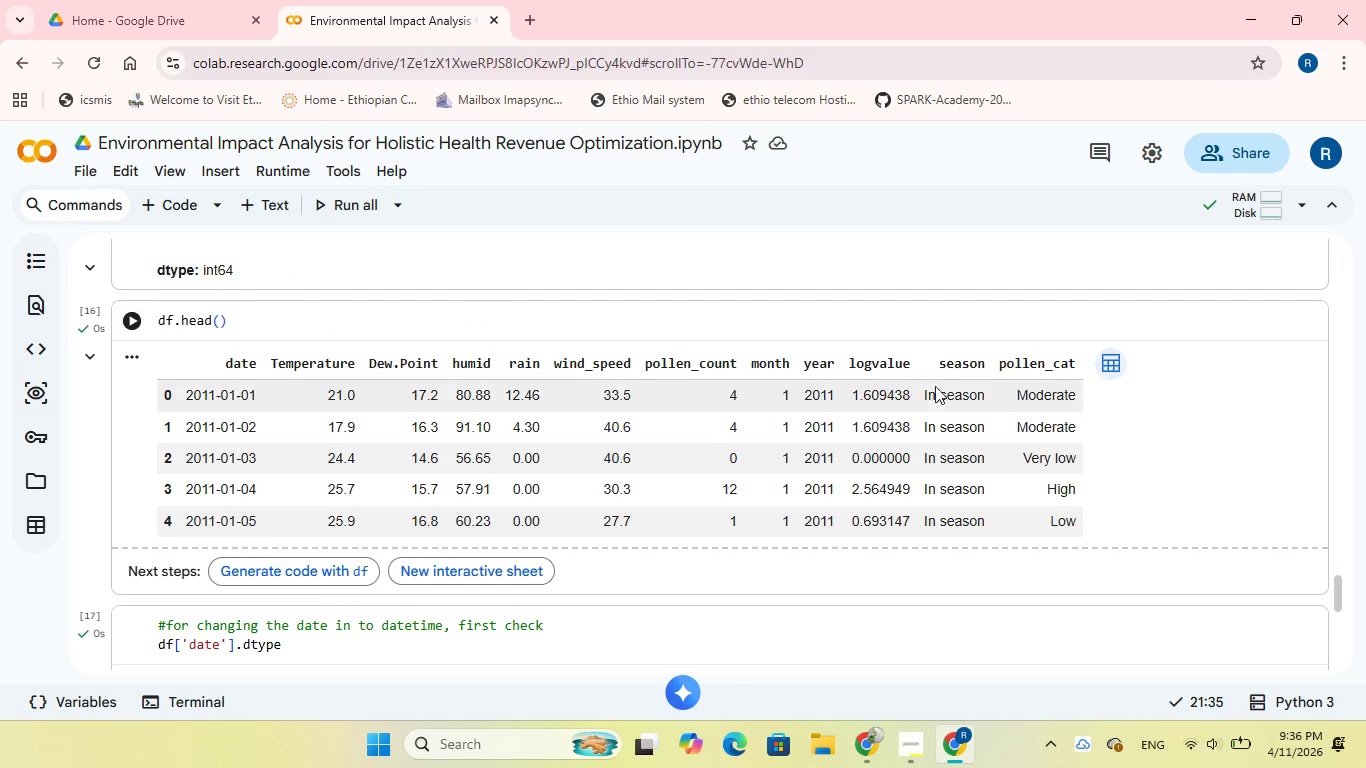 
scroll: coordinate [864, 380], scroll_direction: down, amount: 4.0
 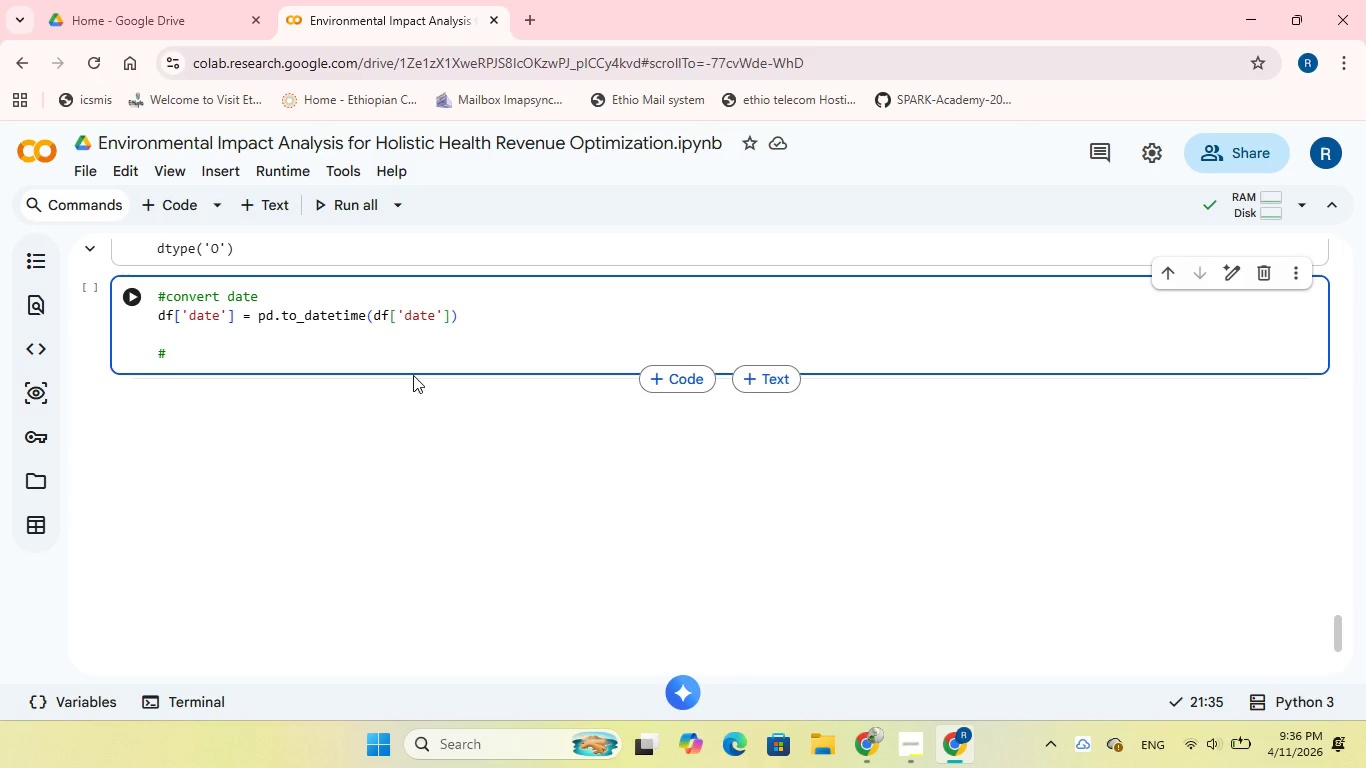 
type(renaming logvalue in to pollen leb)
key(Backspace)
type(vel, for clarity)
 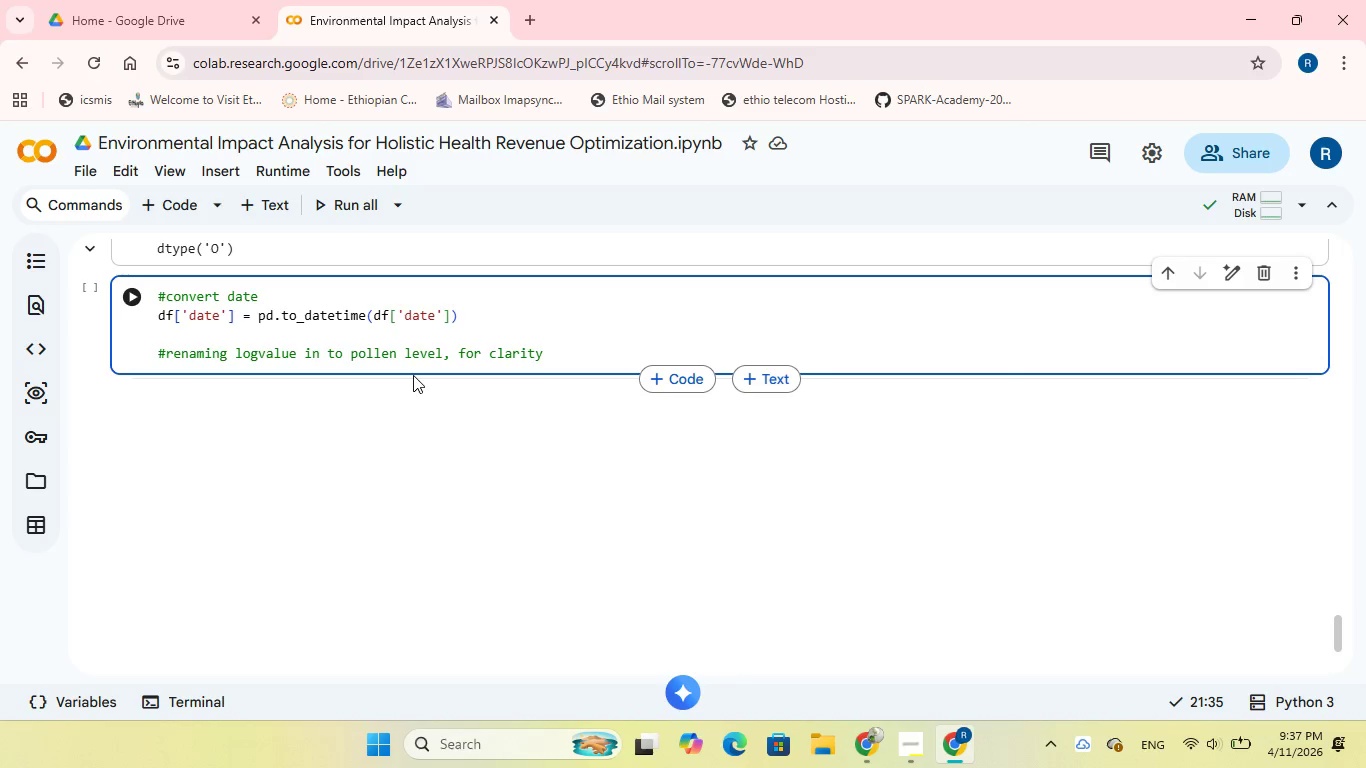 
key(Enter)
 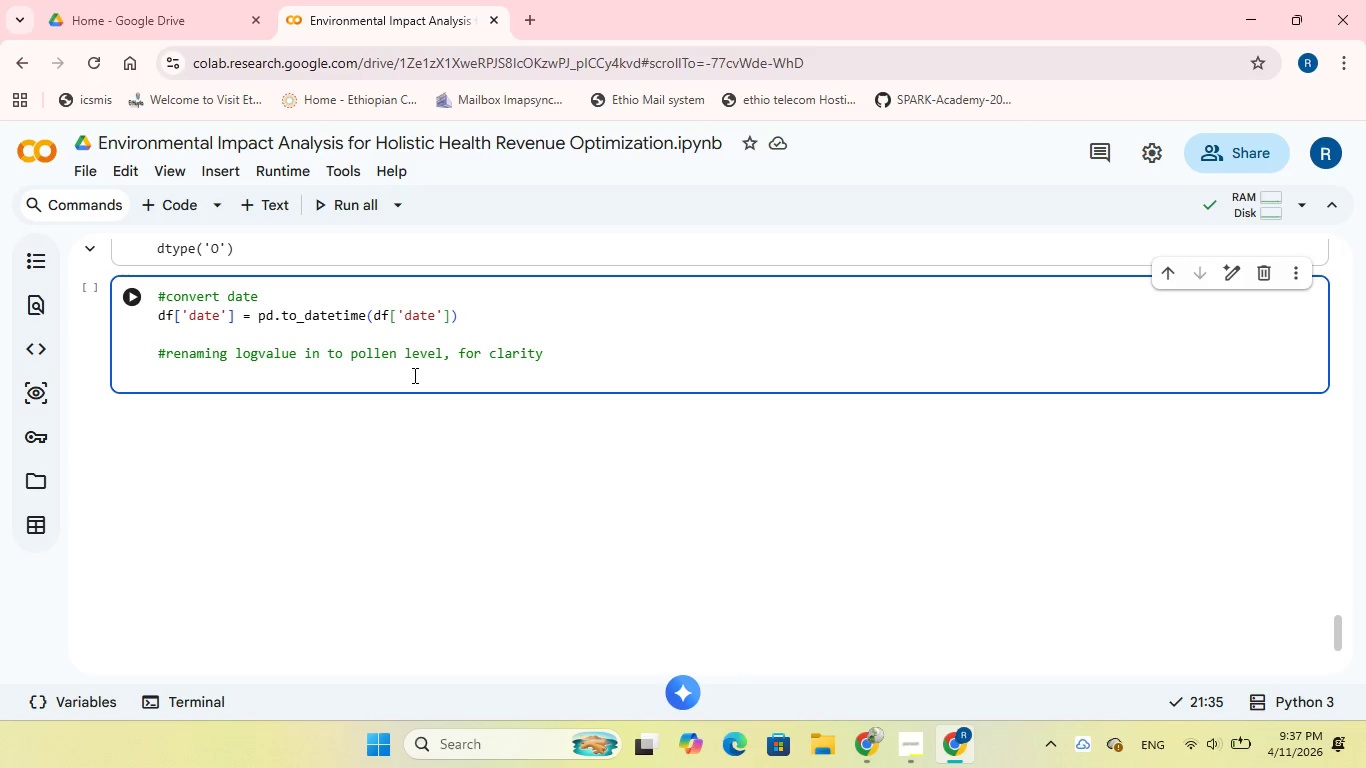 
type(df =)
key(Backspace)
key(Backspace)
type( = )
 